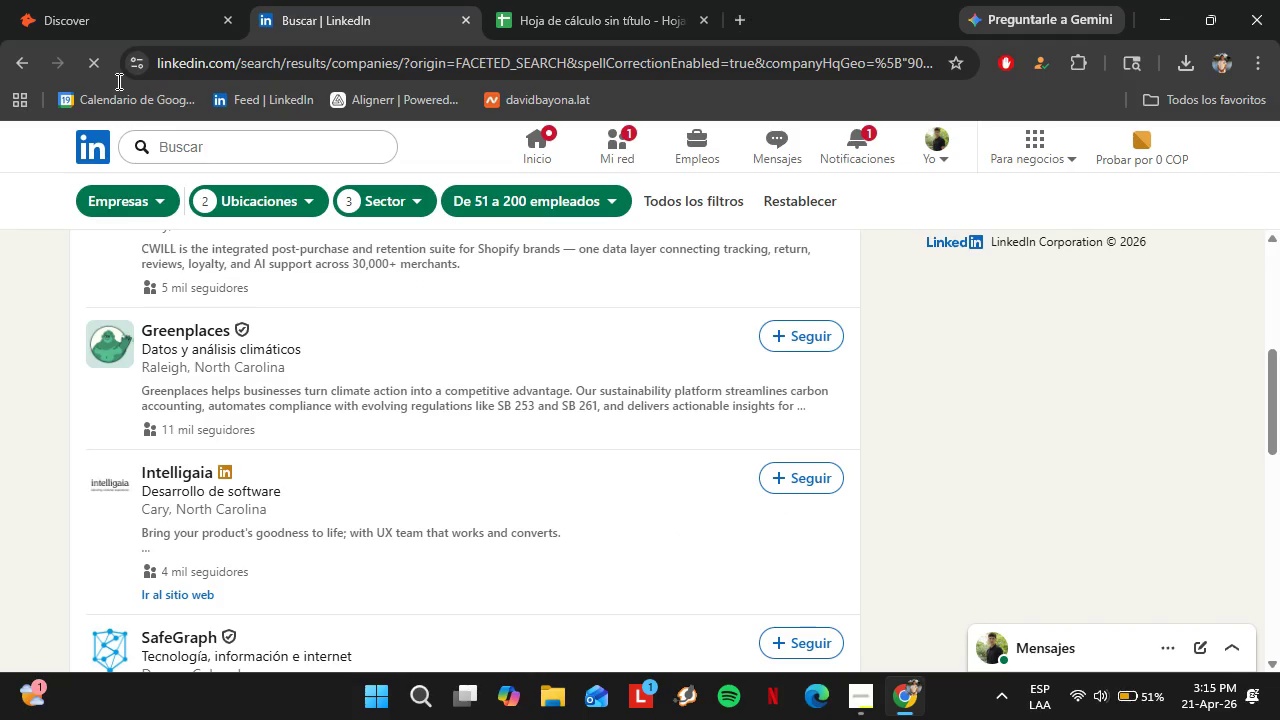 
left_click([119, 22])
 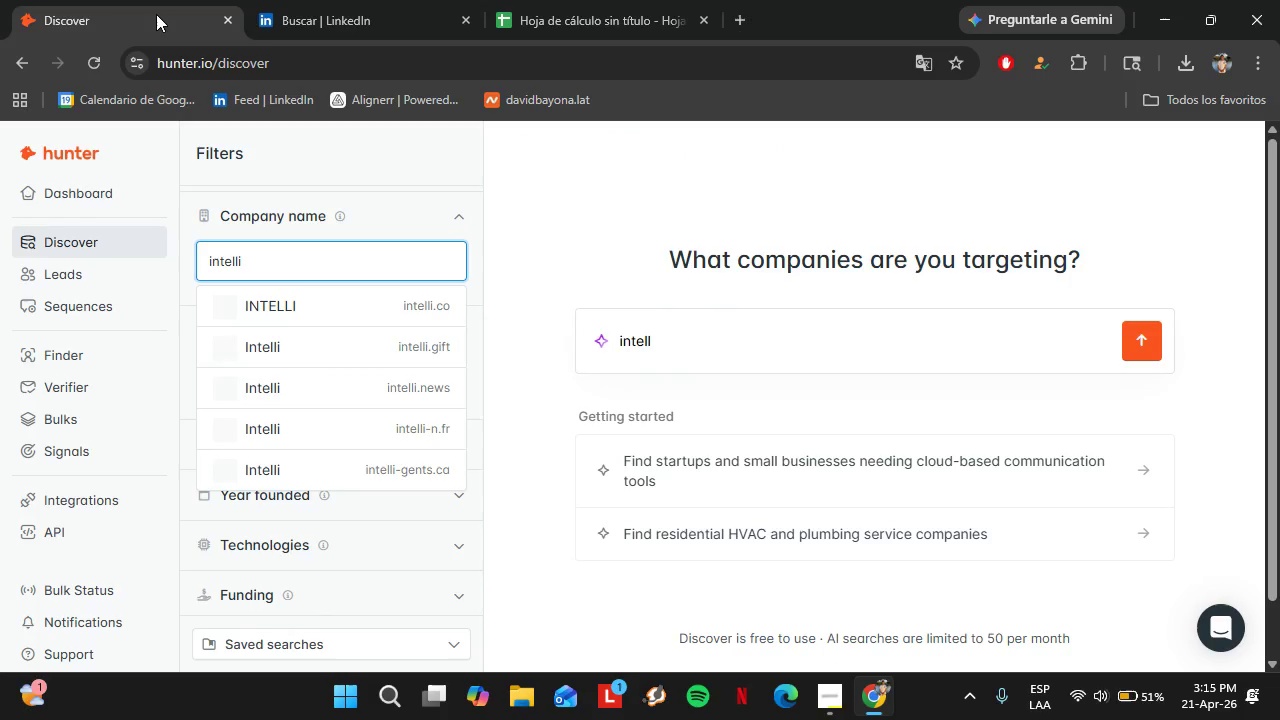 
wait(6.89)
 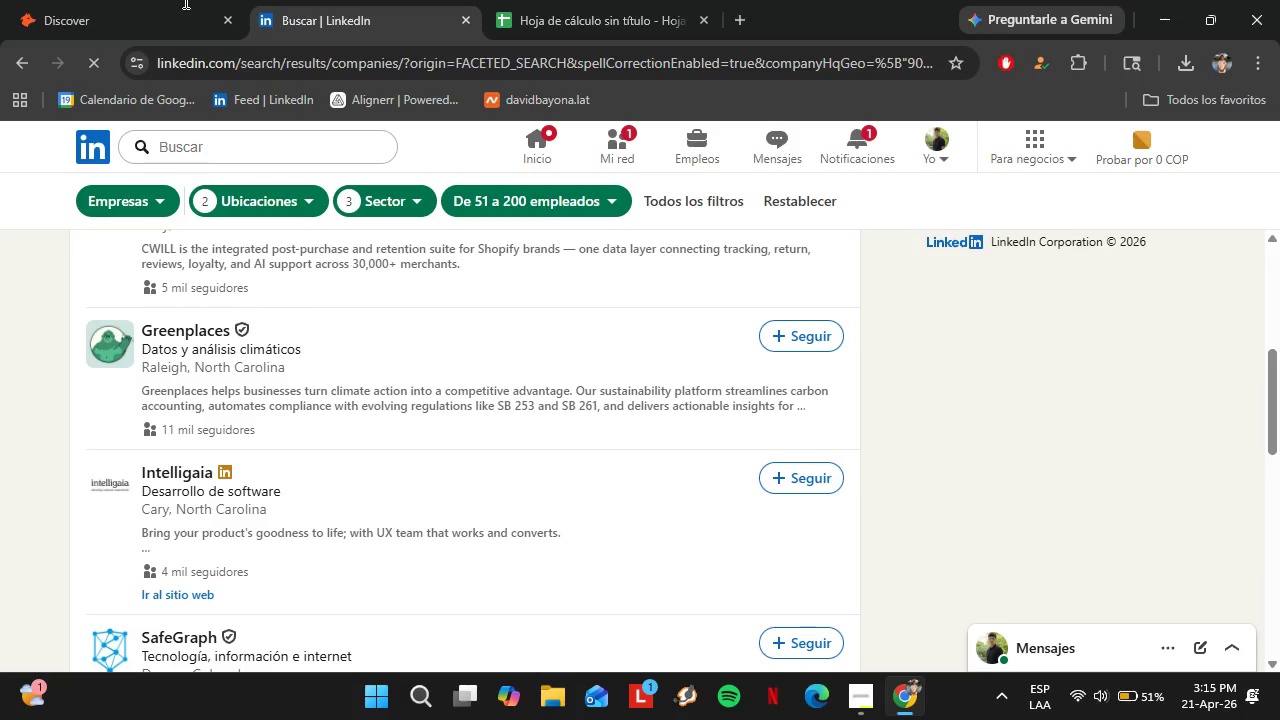 
left_click([261, 252])
 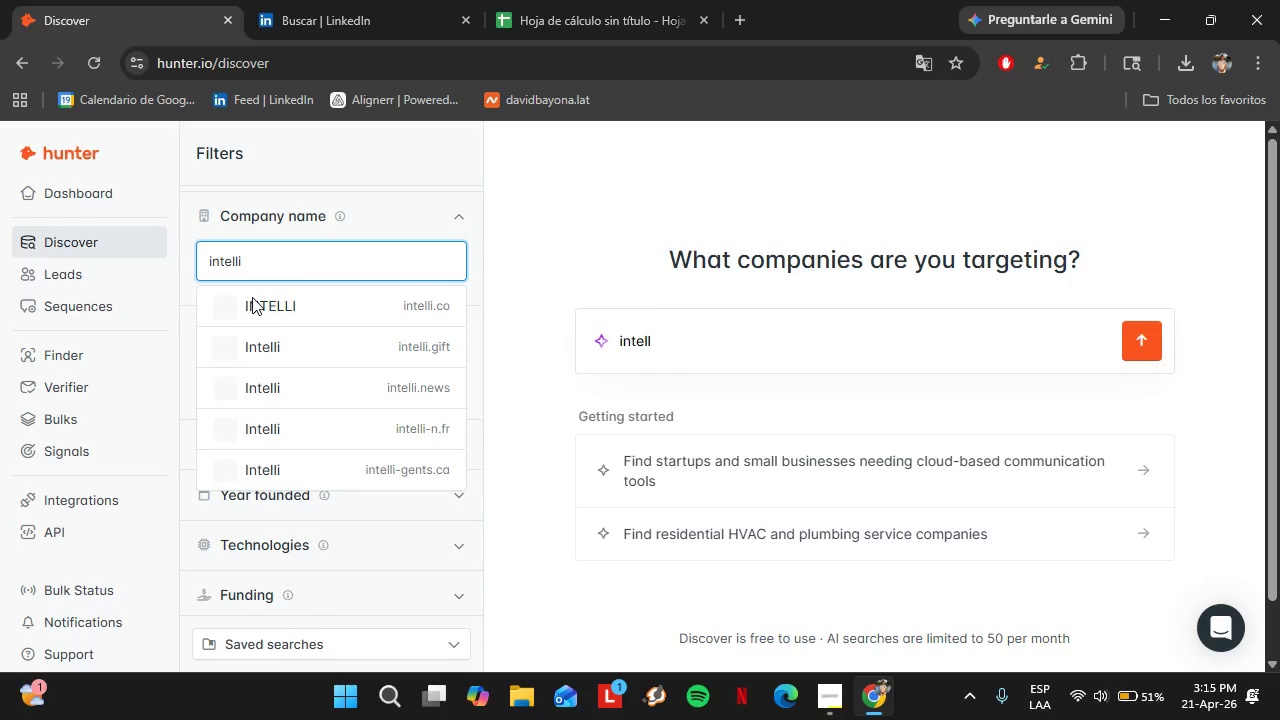 
type(ga)
 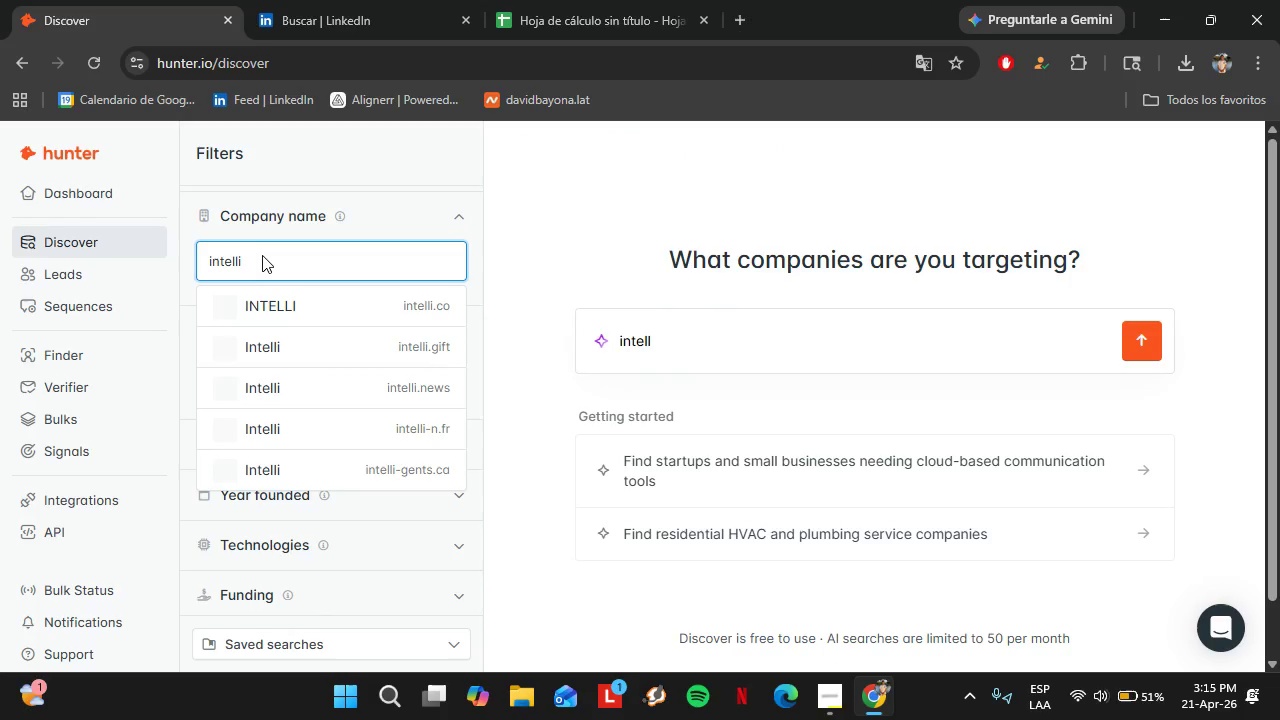 
left_click([263, 256])
 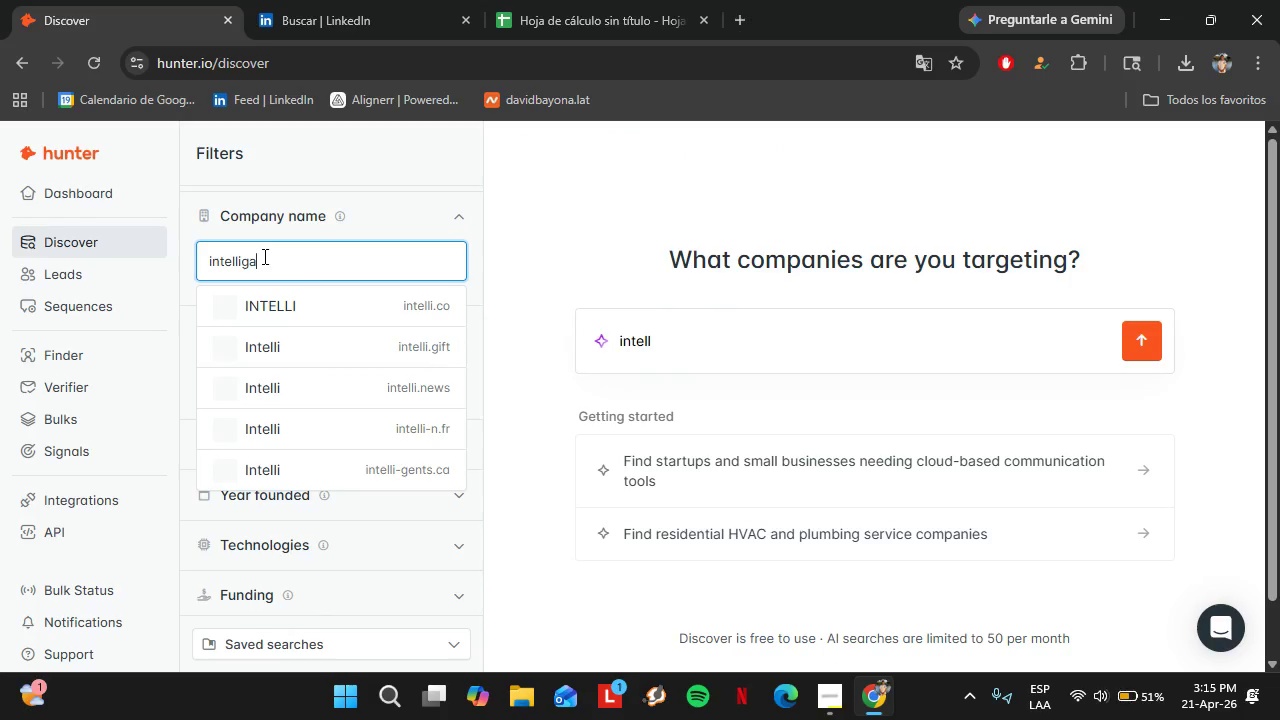 
type(ia)
 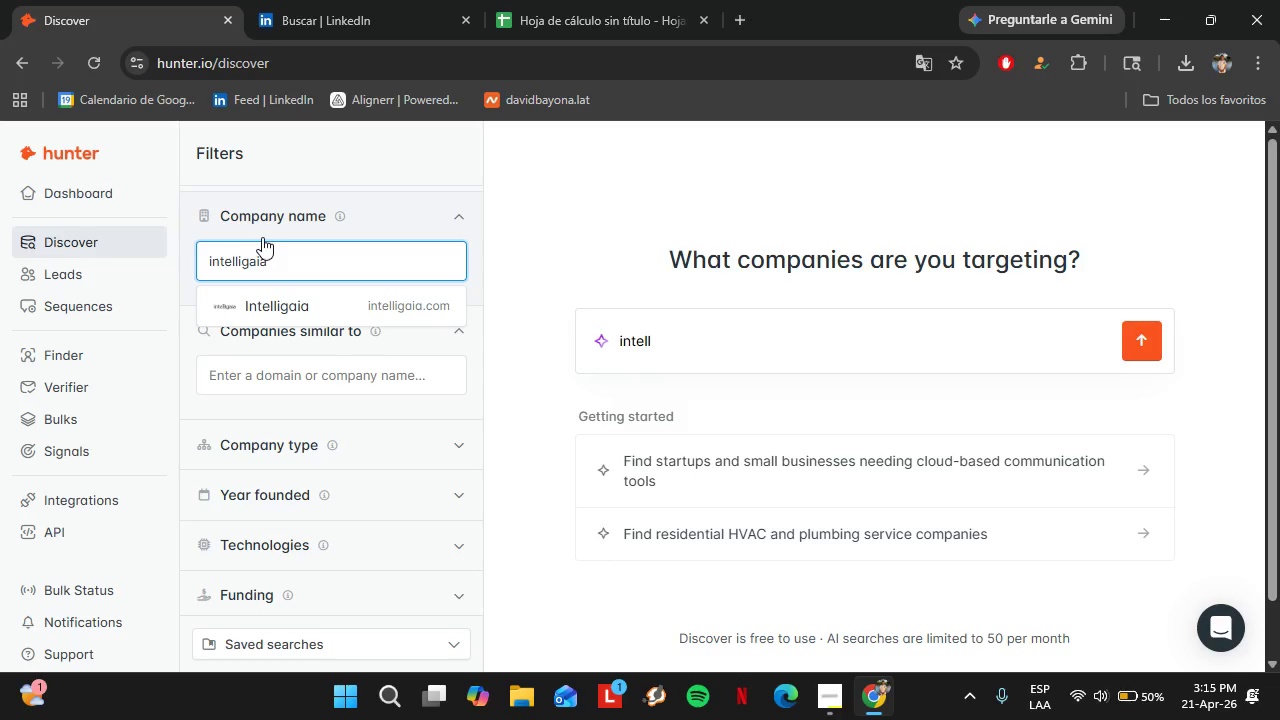 
wait(20.98)
 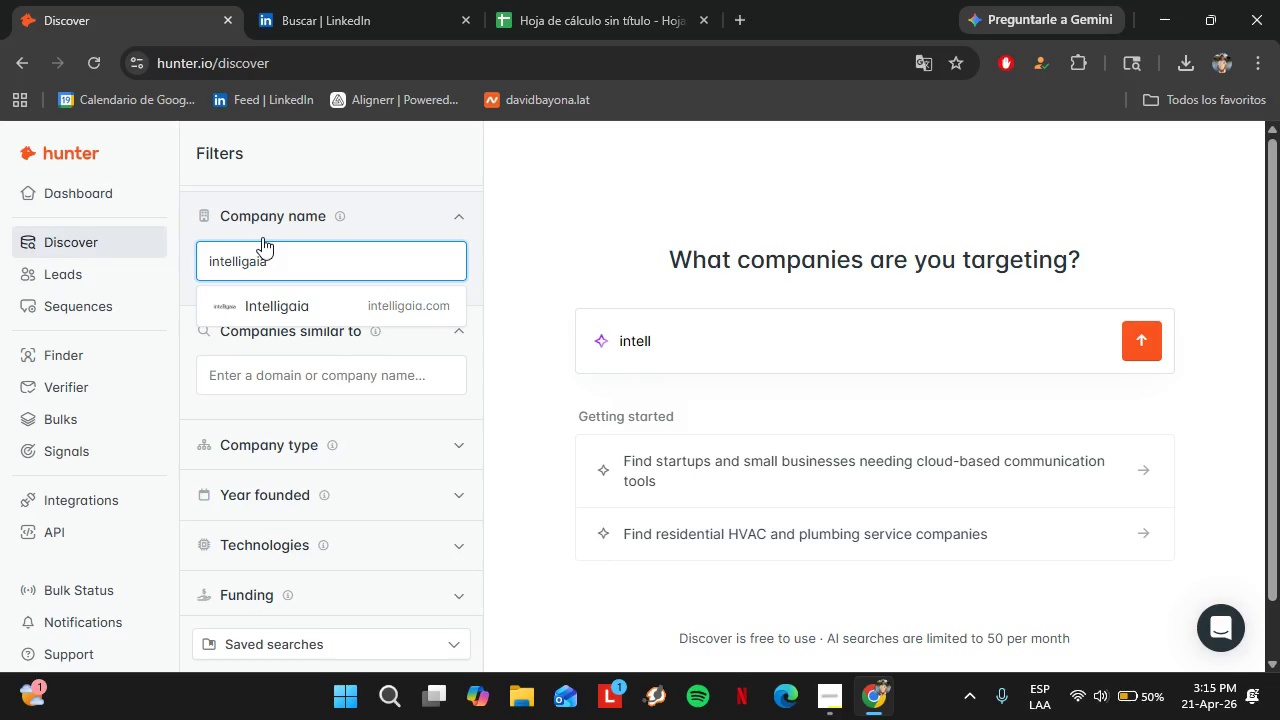 
left_click([298, 292])
 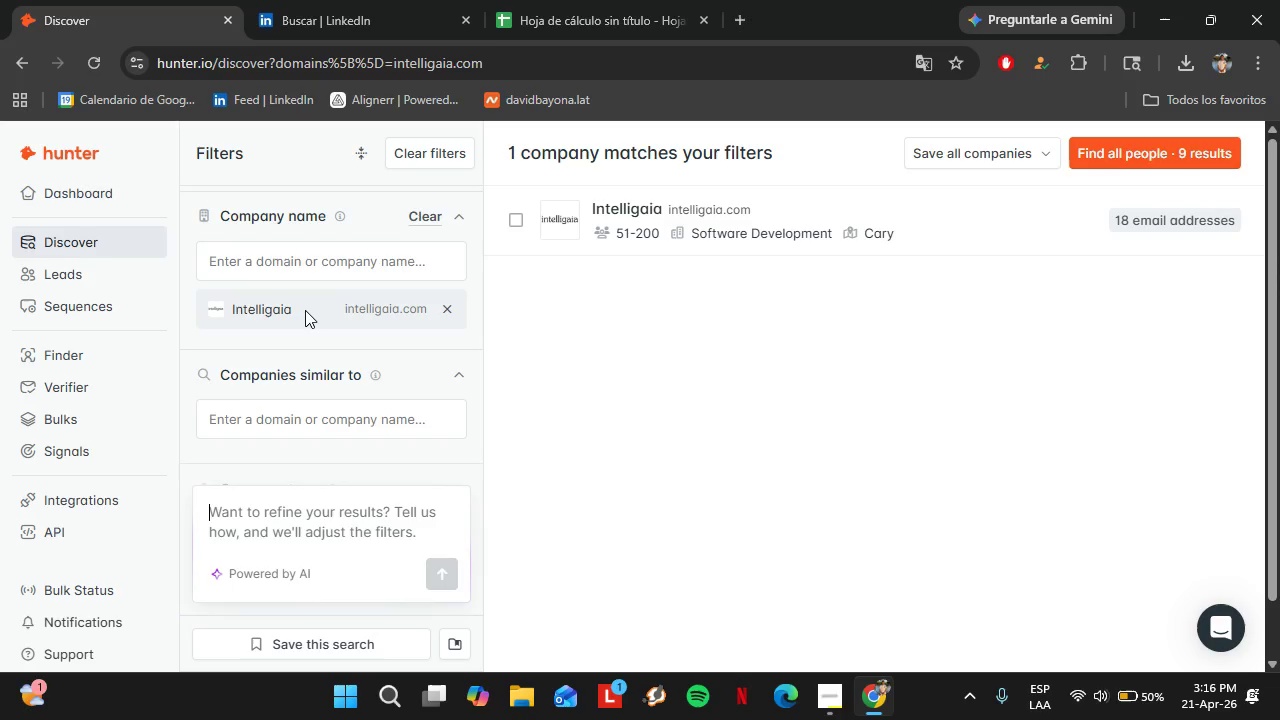 
wait(35.33)
 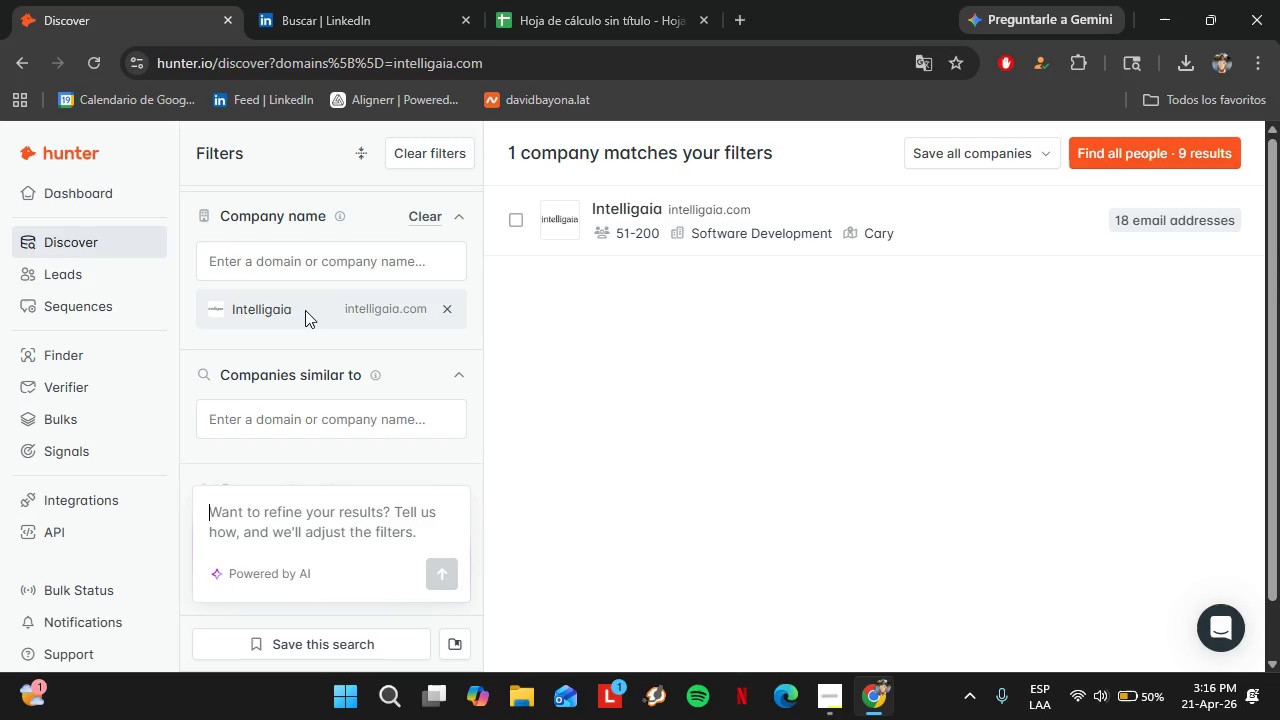 
left_click([874, 203])
 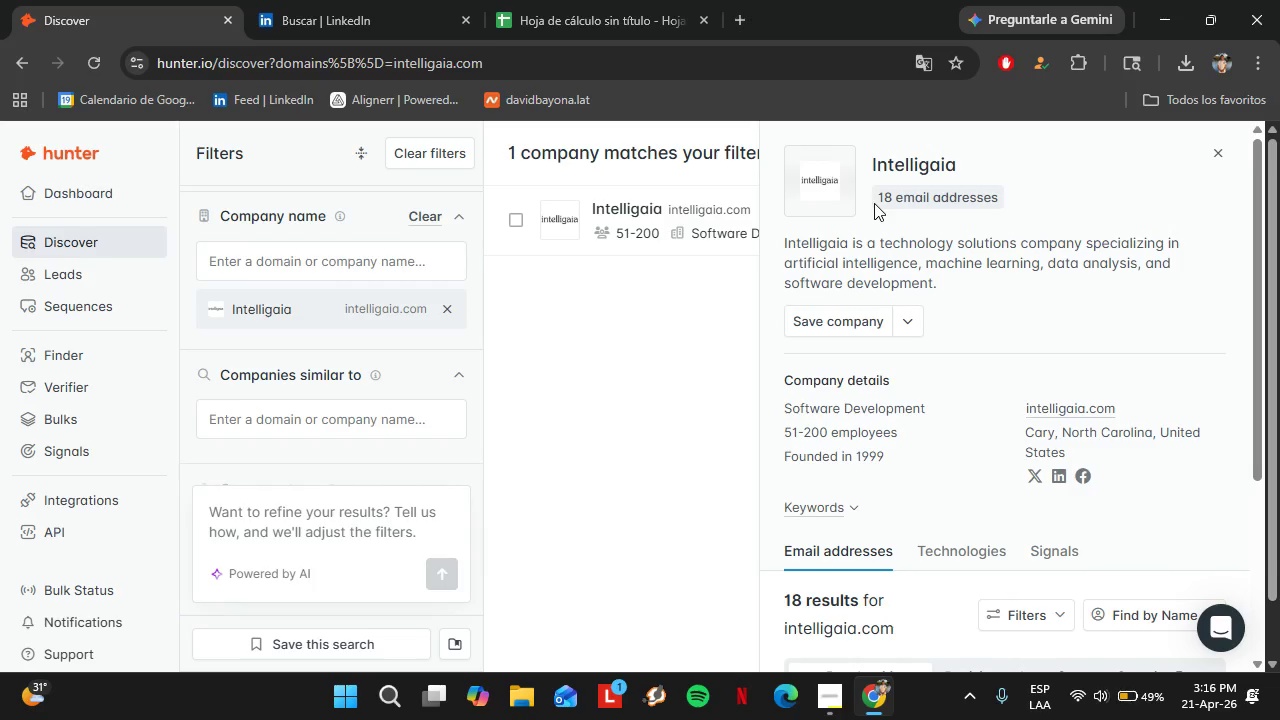 
scroll: coordinate [895, 408], scroll_direction: down, amount: 5.0
 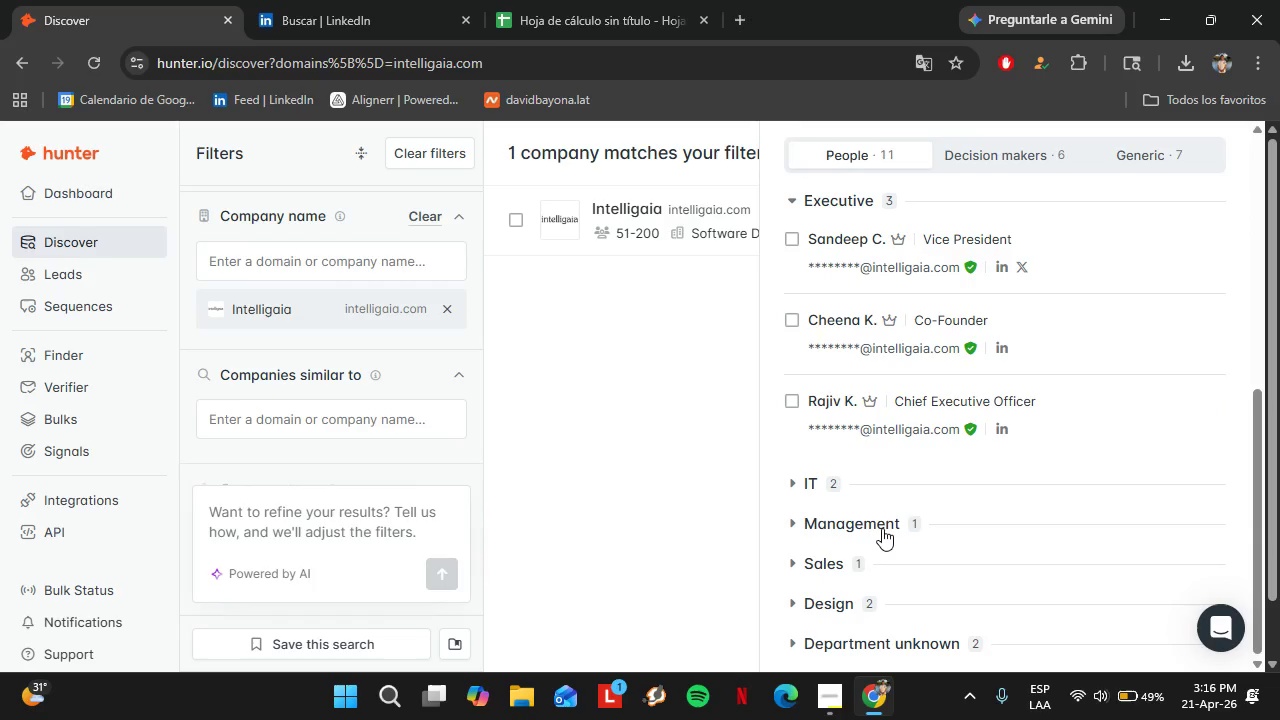 
left_click([882, 528])
 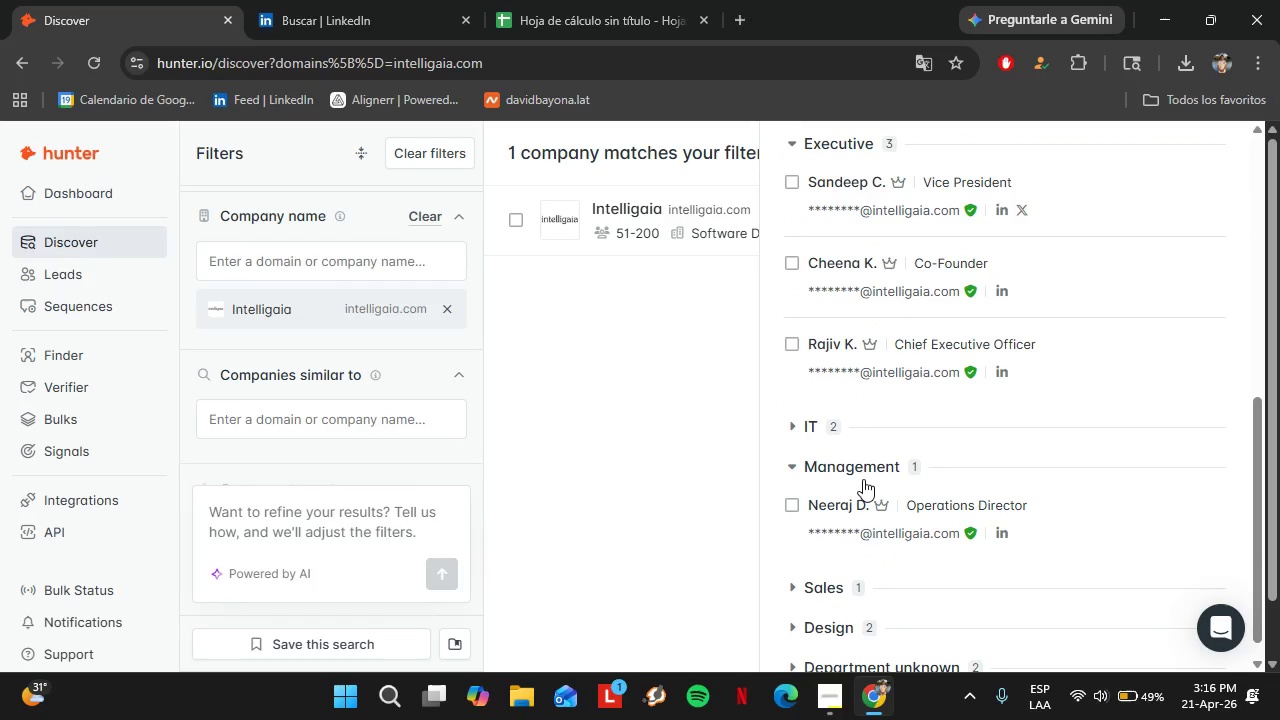 
scroll: coordinate [862, 474], scroll_direction: down, amount: 3.0
 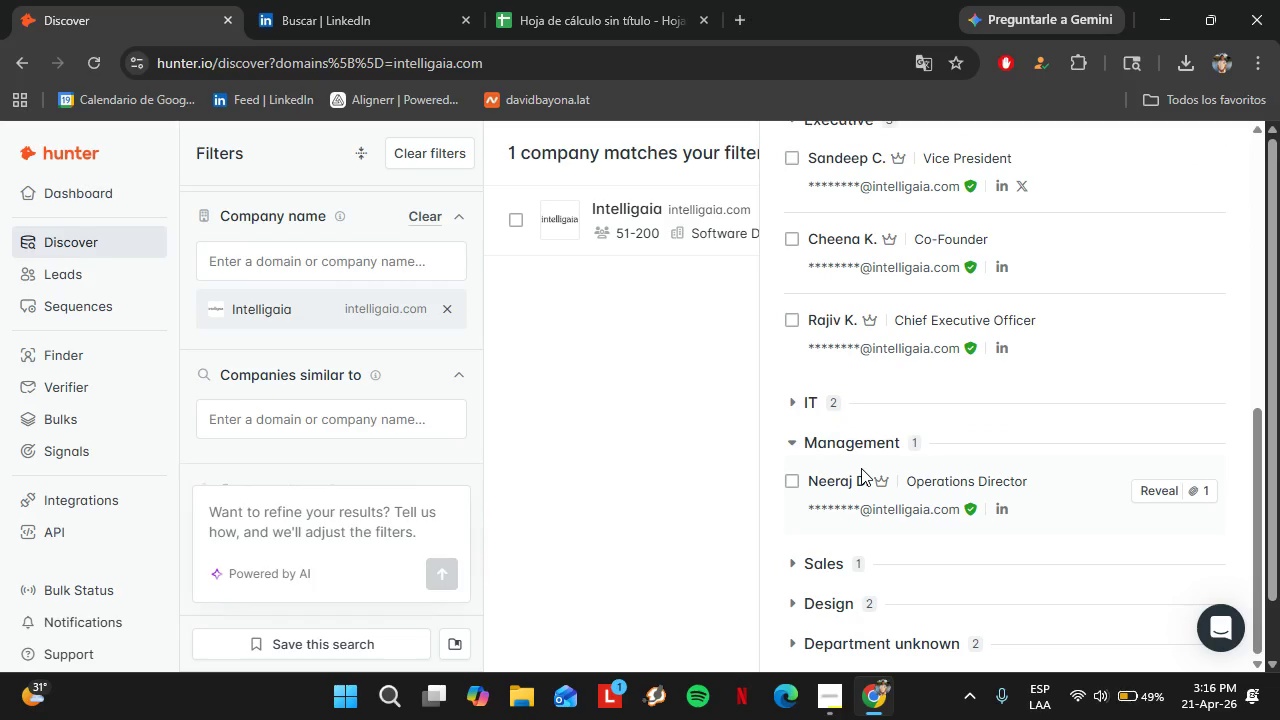 
left_click([1035, 468])
 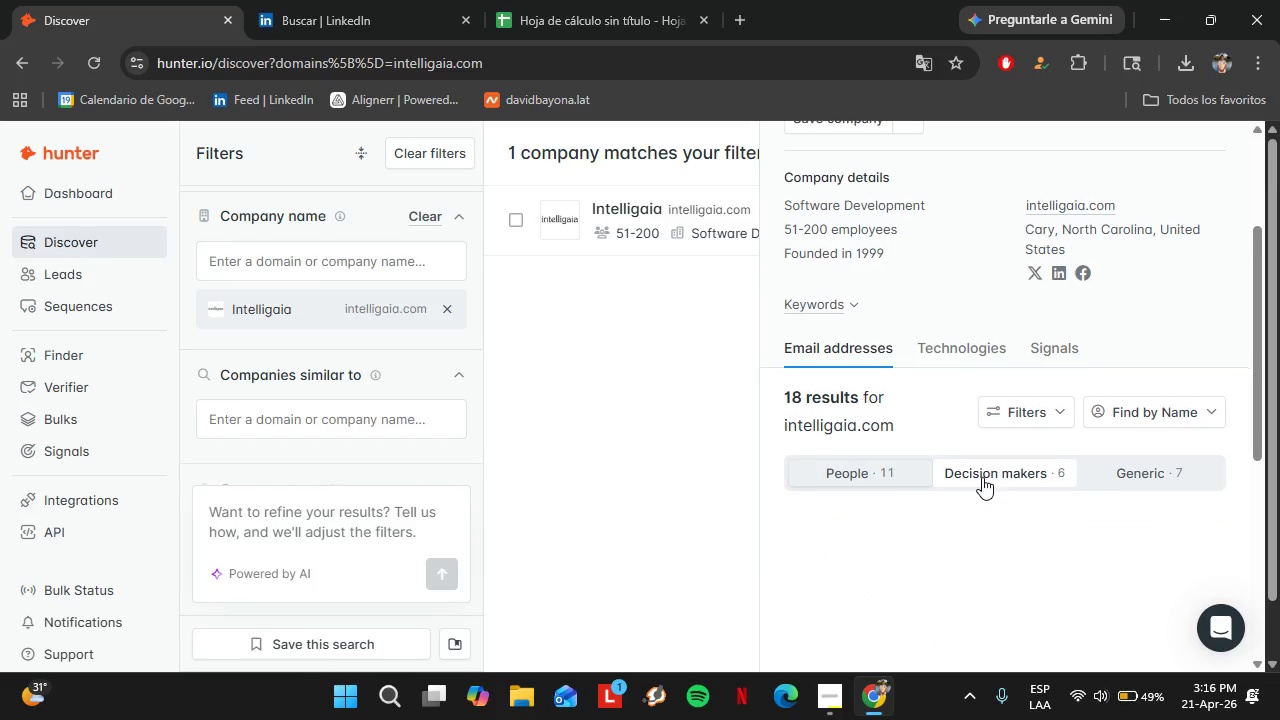 
scroll: coordinate [871, 442], scroll_direction: up, amount: 4.0
 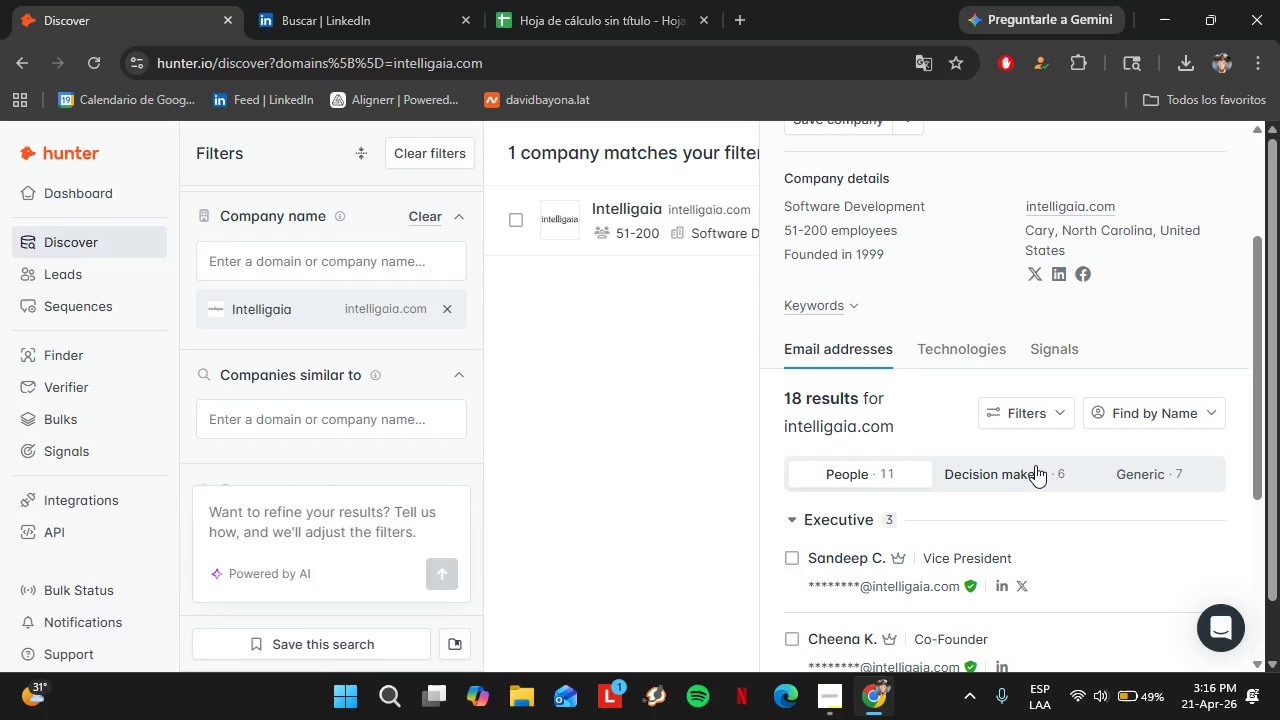 
scroll: coordinate [982, 477], scroll_direction: down, amount: 1.0
 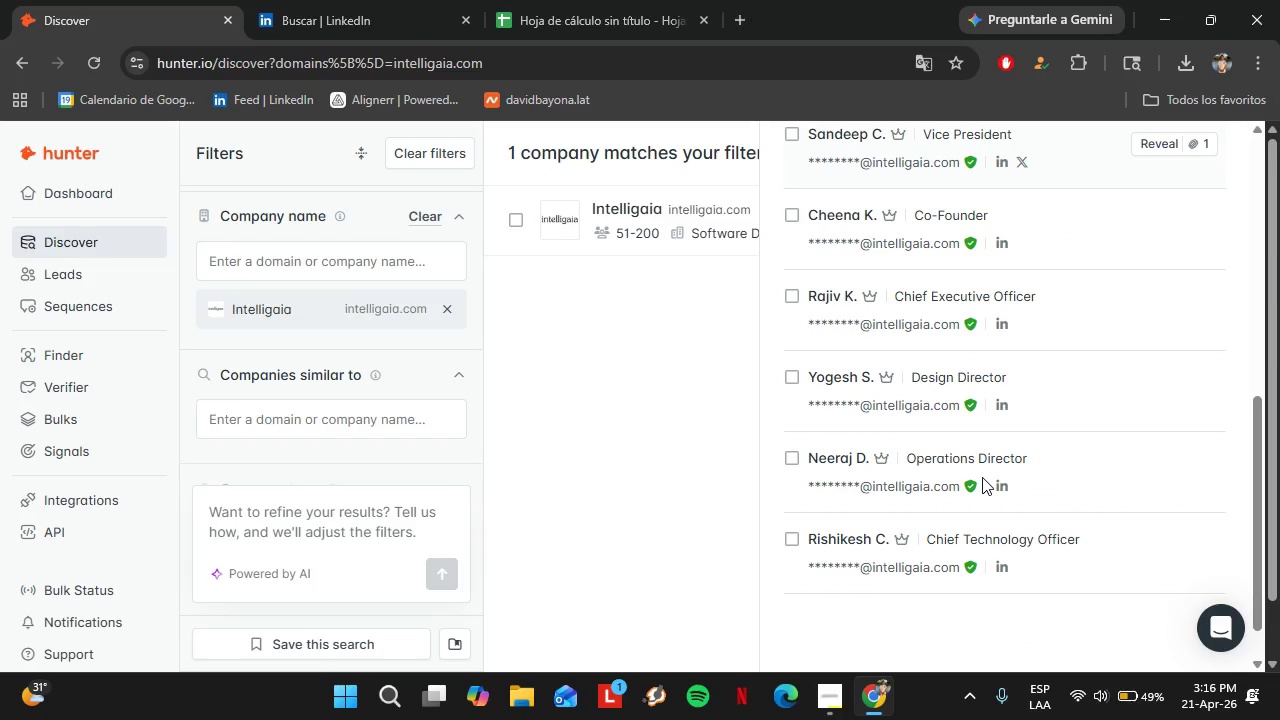 
scroll: coordinate [981, 477], scroll_direction: up, amount: 1.0
 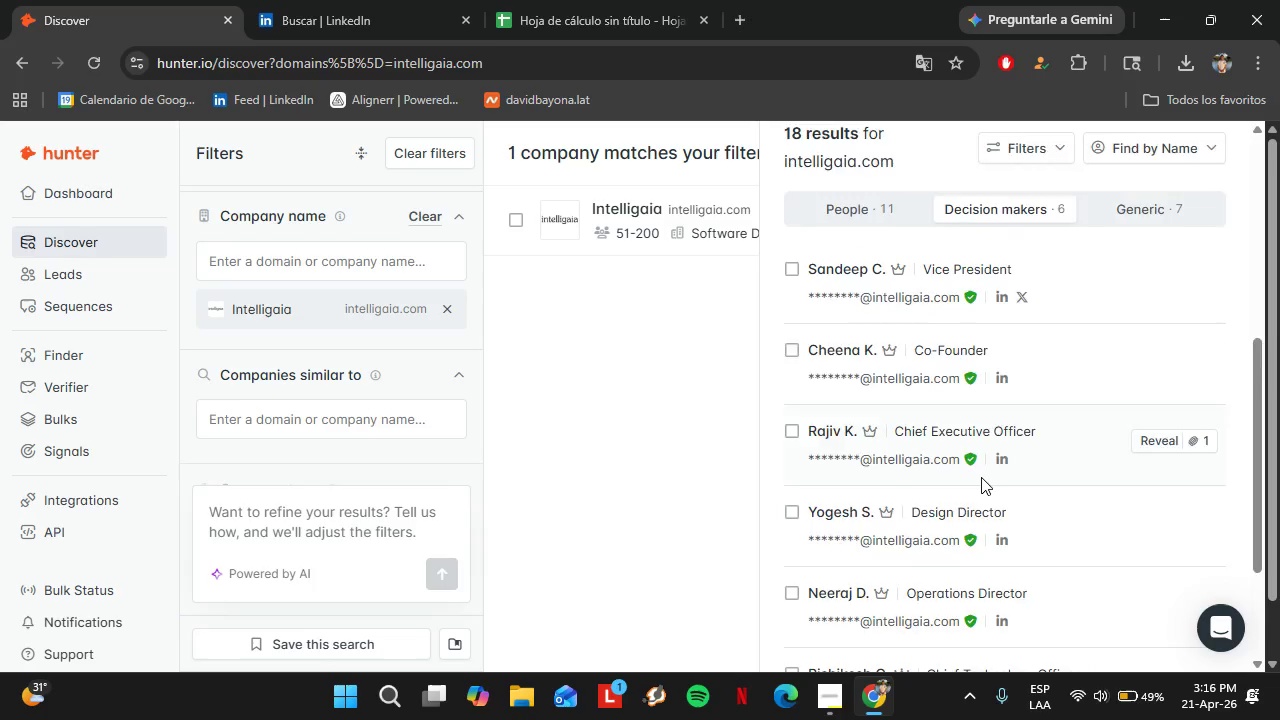 
scroll: coordinate [981, 477], scroll_direction: down, amount: 1.0
 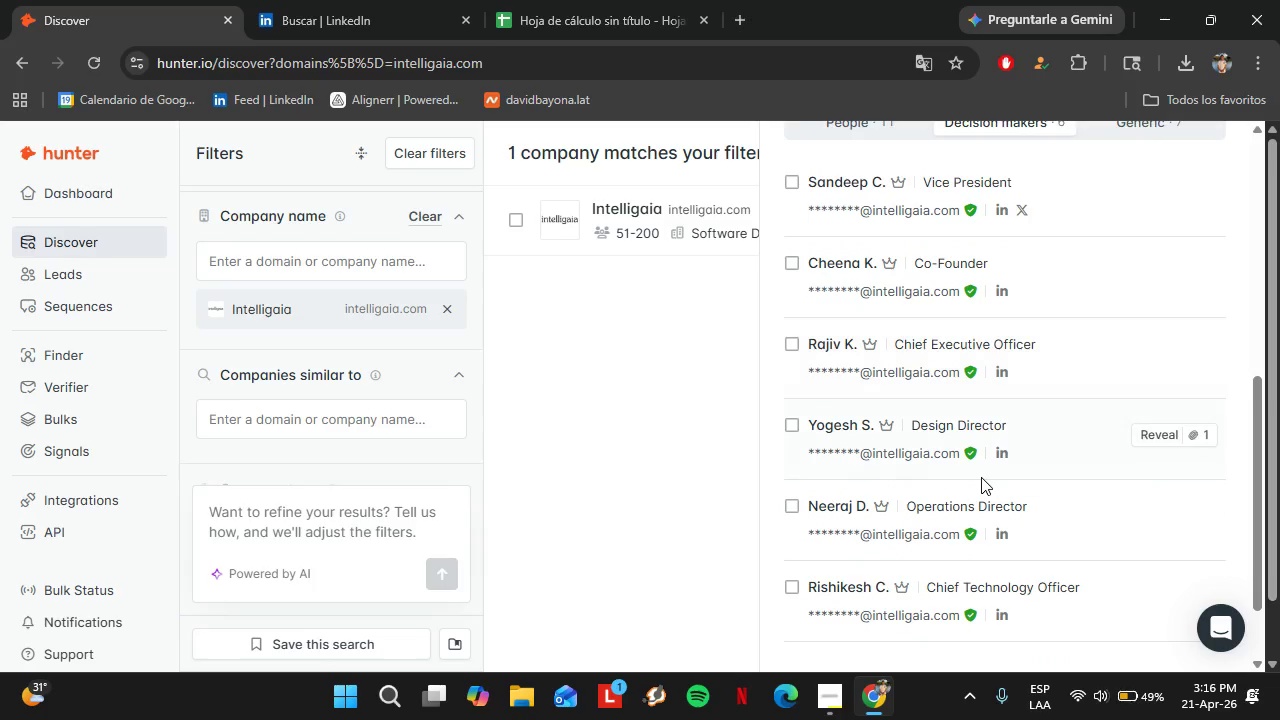 
scroll: coordinate [1206, 214], scroll_direction: up, amount: 9.0
 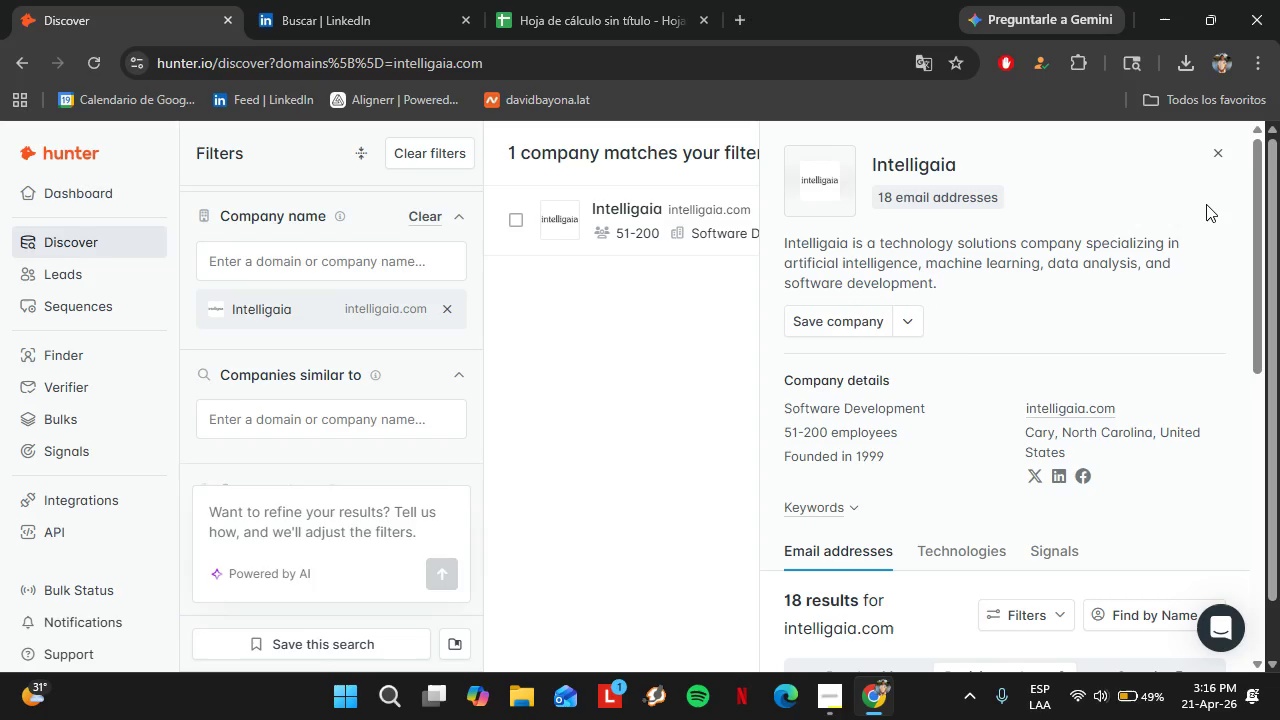 
wait(5.43)
 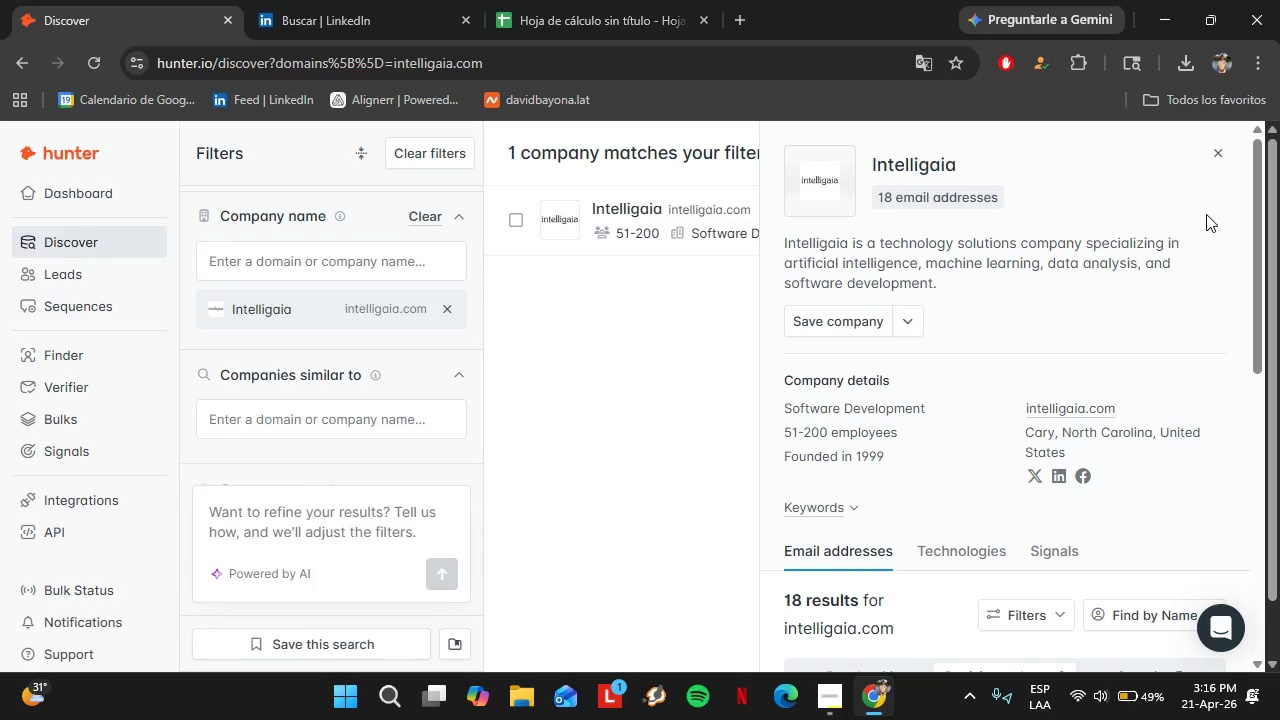 
left_click([1218, 162])
 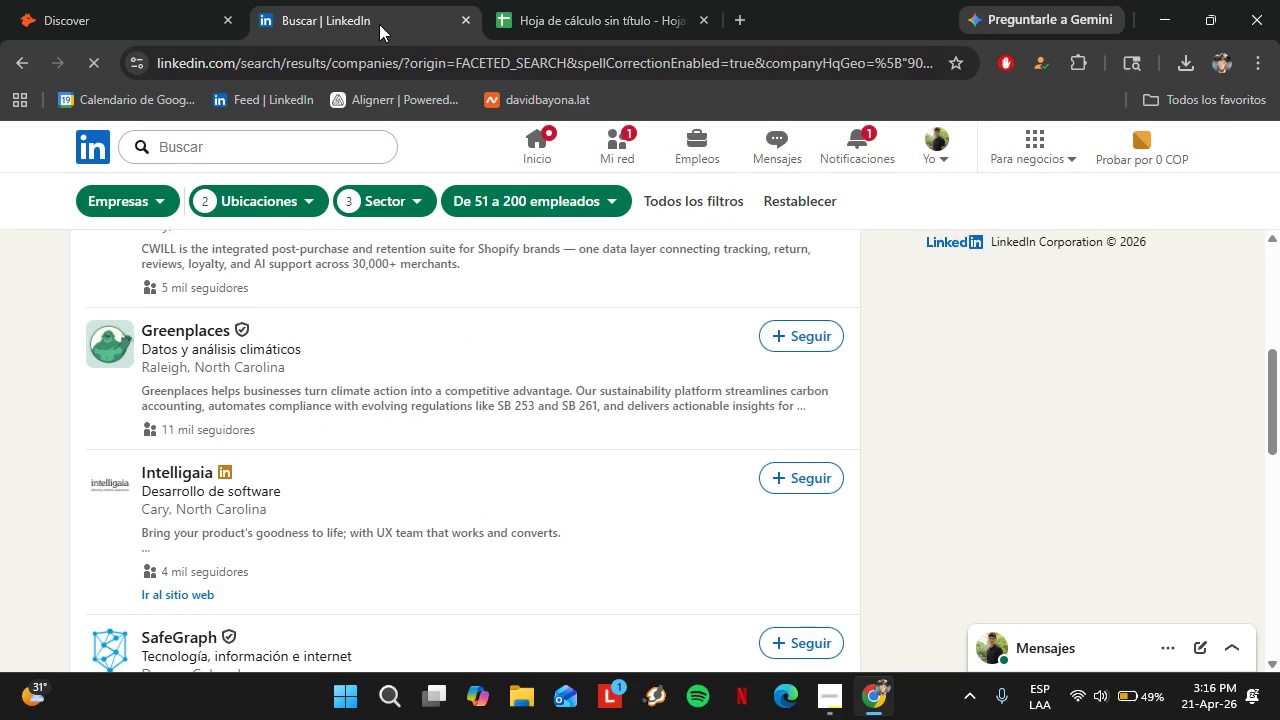 
scroll: coordinate [299, 428], scroll_direction: down, amount: 2.0
 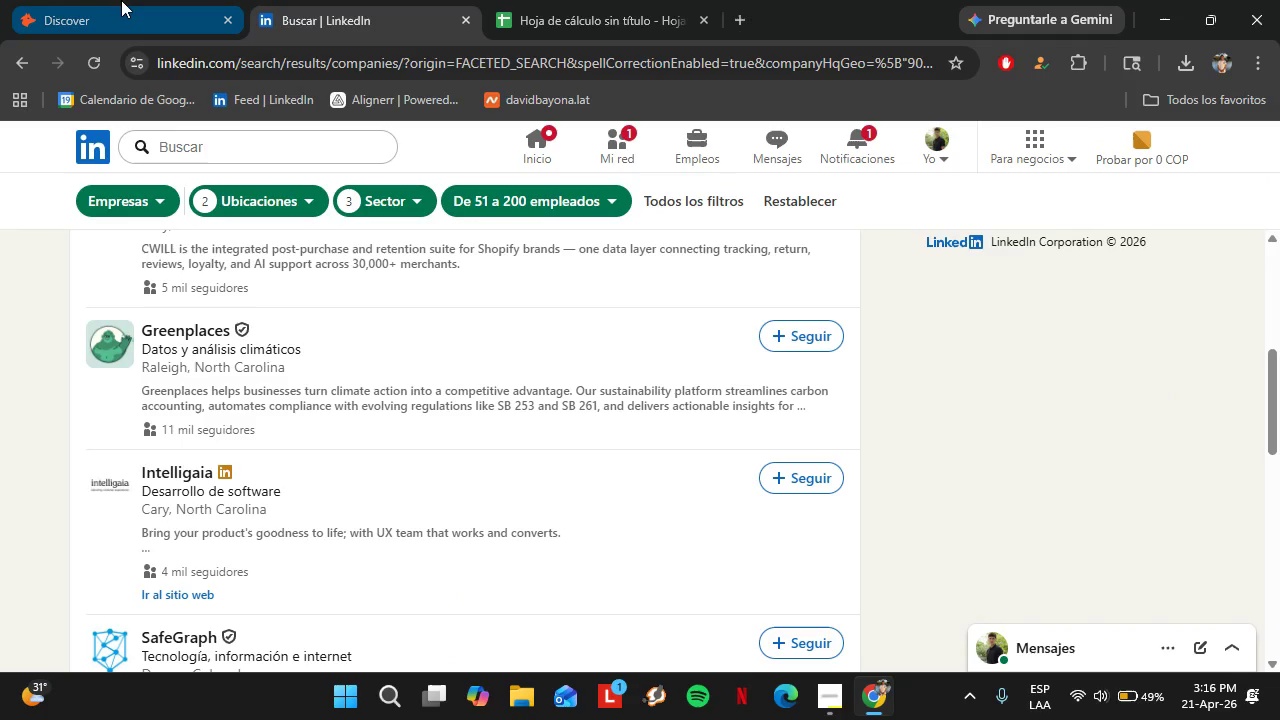 
left_click([121, 0])
 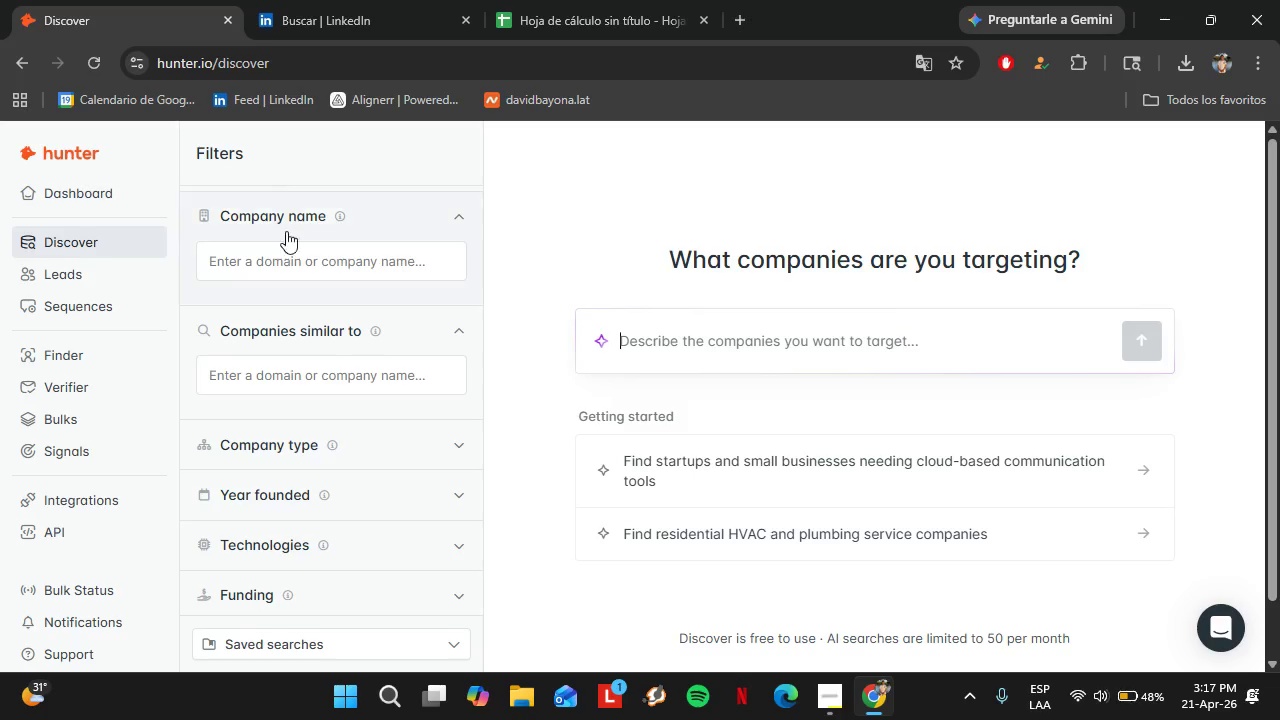 
left_click([301, 259])
 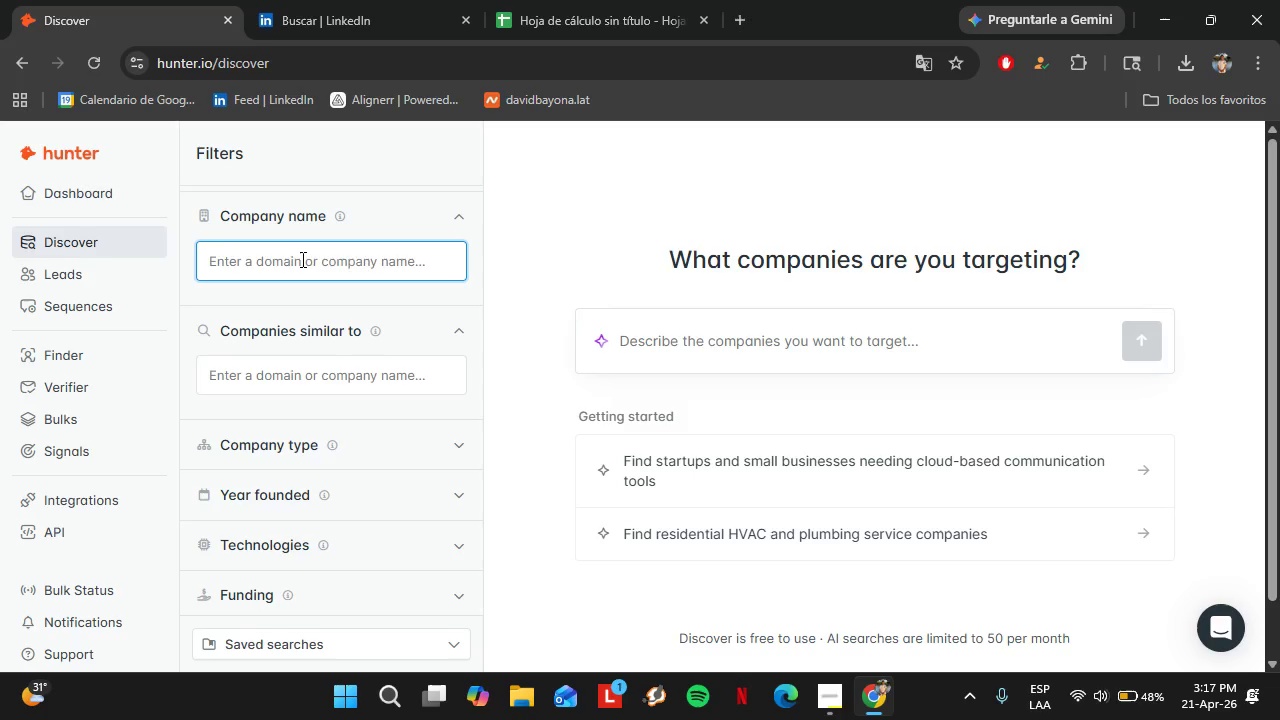 
type(safegrap)
 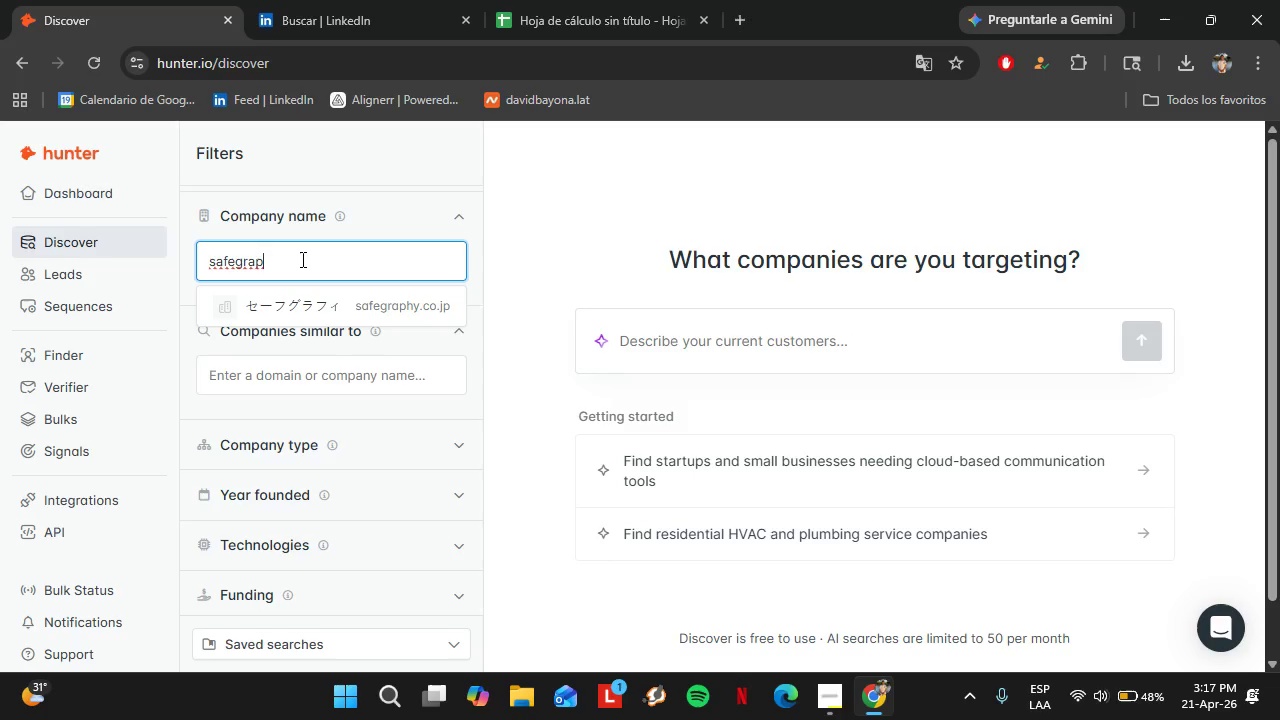 
wait(27.92)
 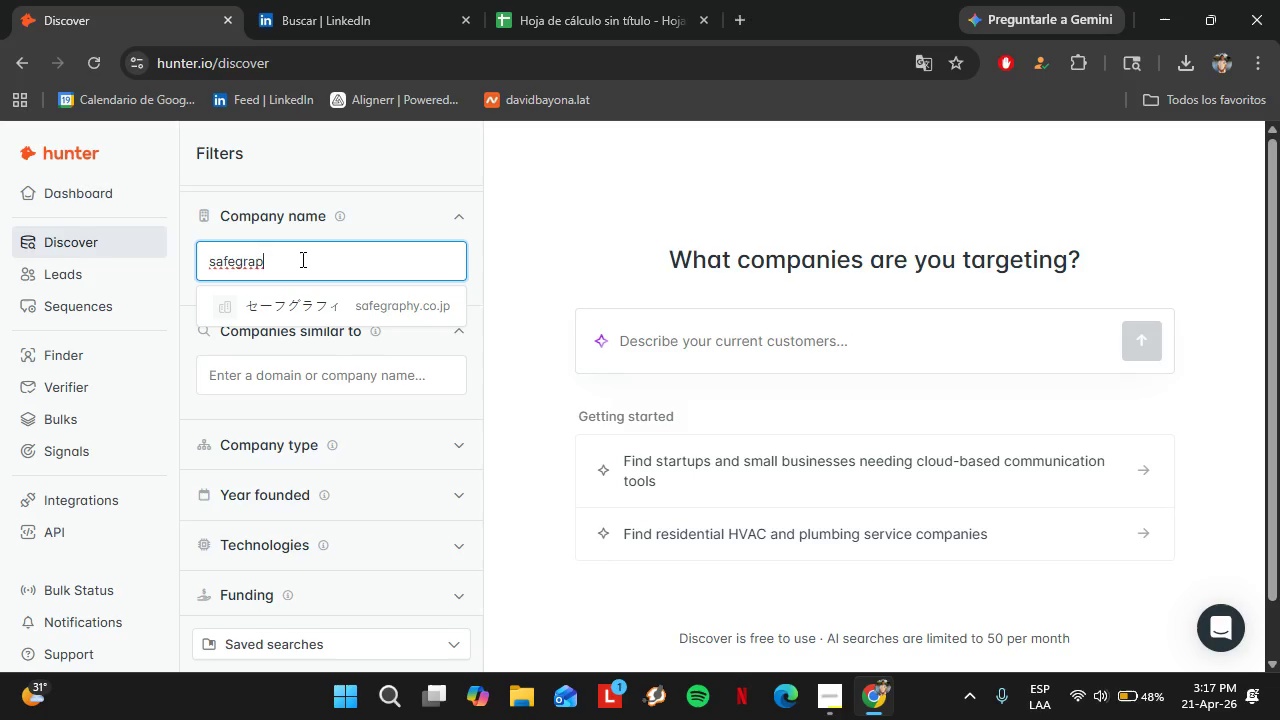 
left_click([321, 0])
 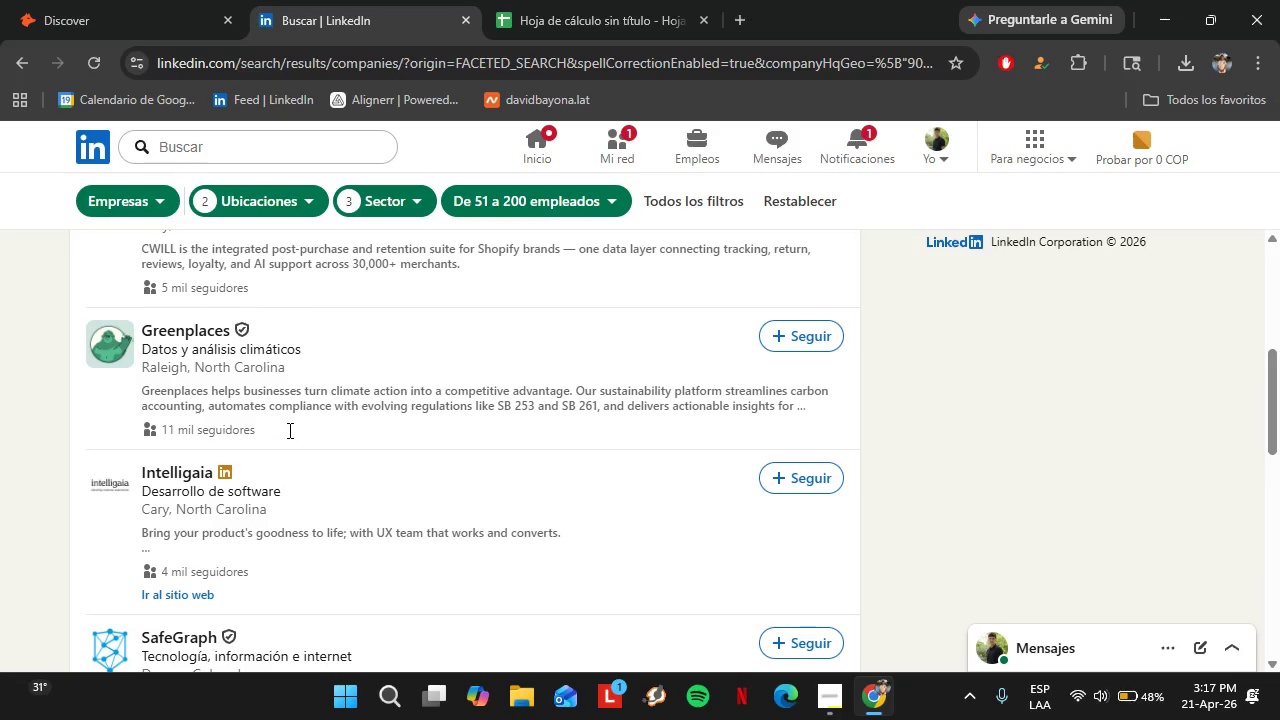 
scroll: coordinate [289, 429], scroll_direction: down, amount: 3.0
 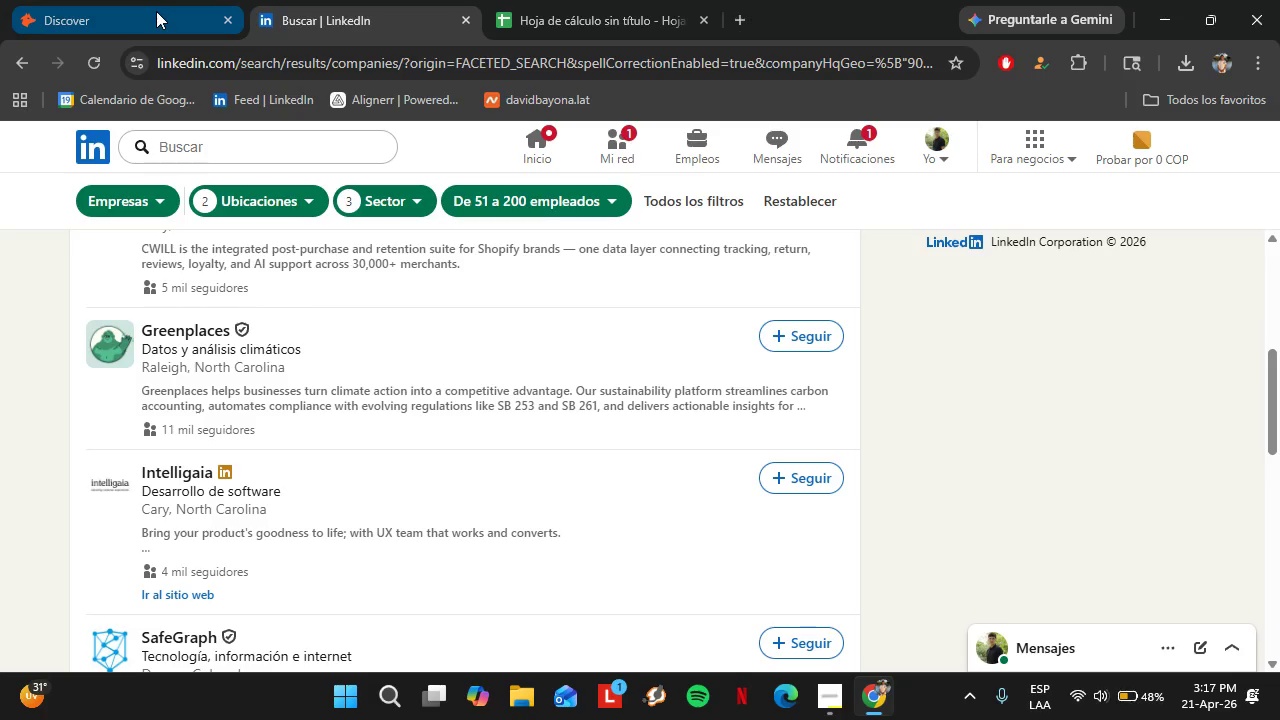 
left_click([156, 10])
 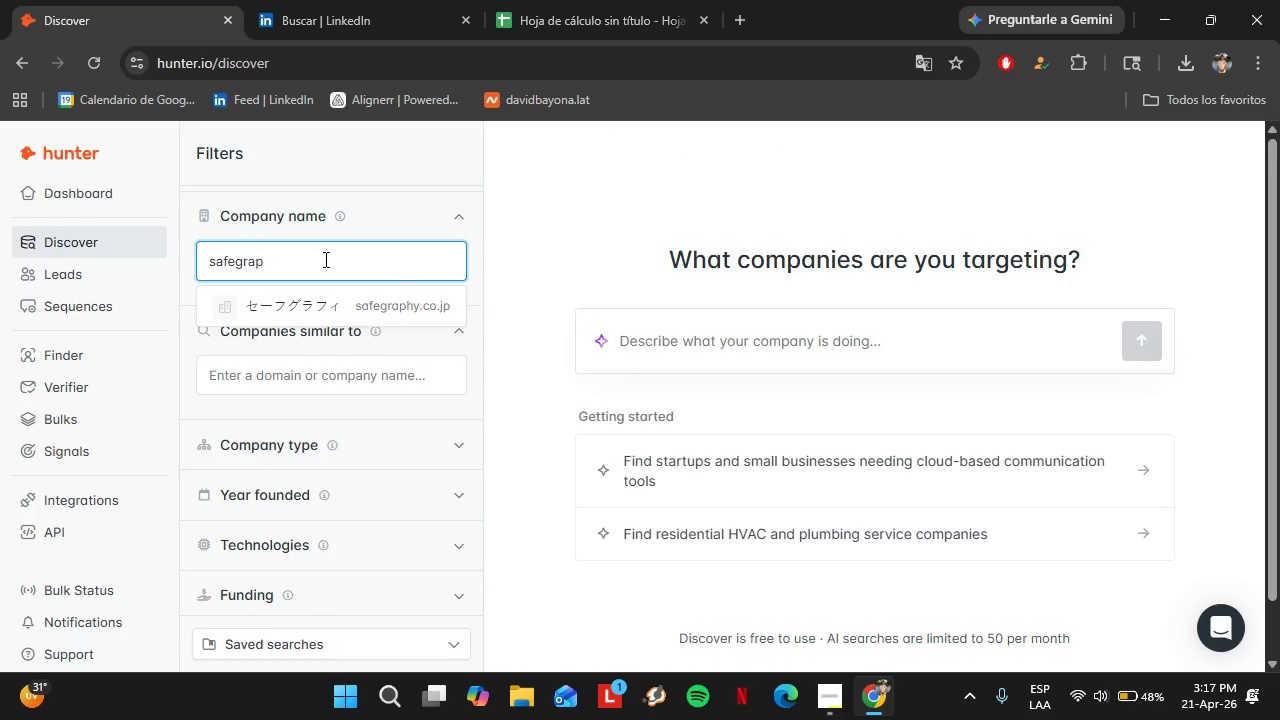 
key(H)
 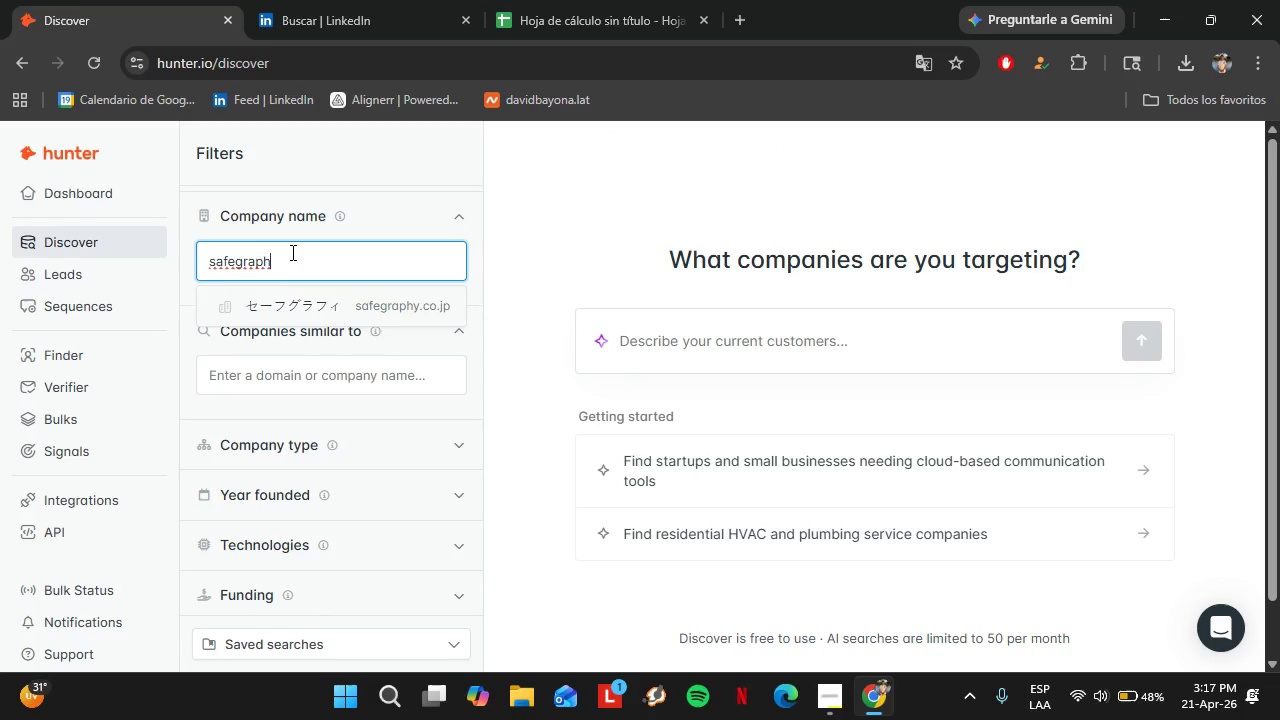 
left_click_drag(start_coordinate=[290, 250], to_coordinate=[193, 246])
 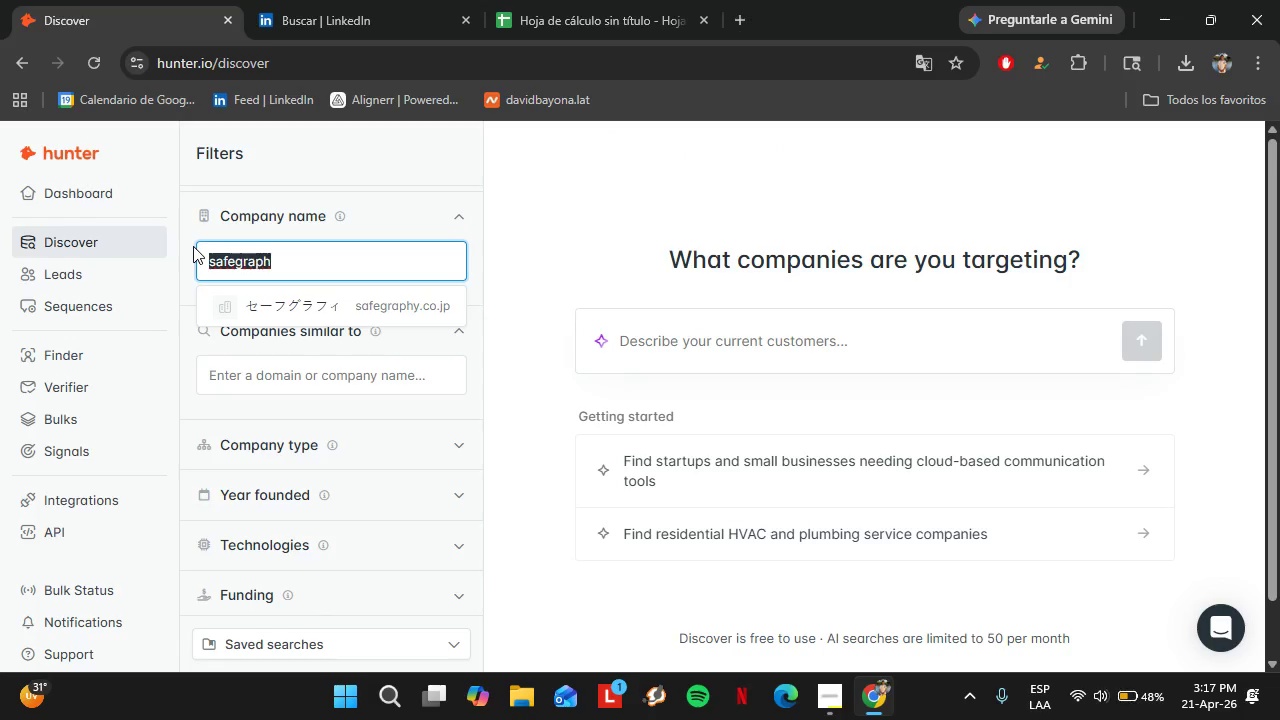 
key(Backspace)
 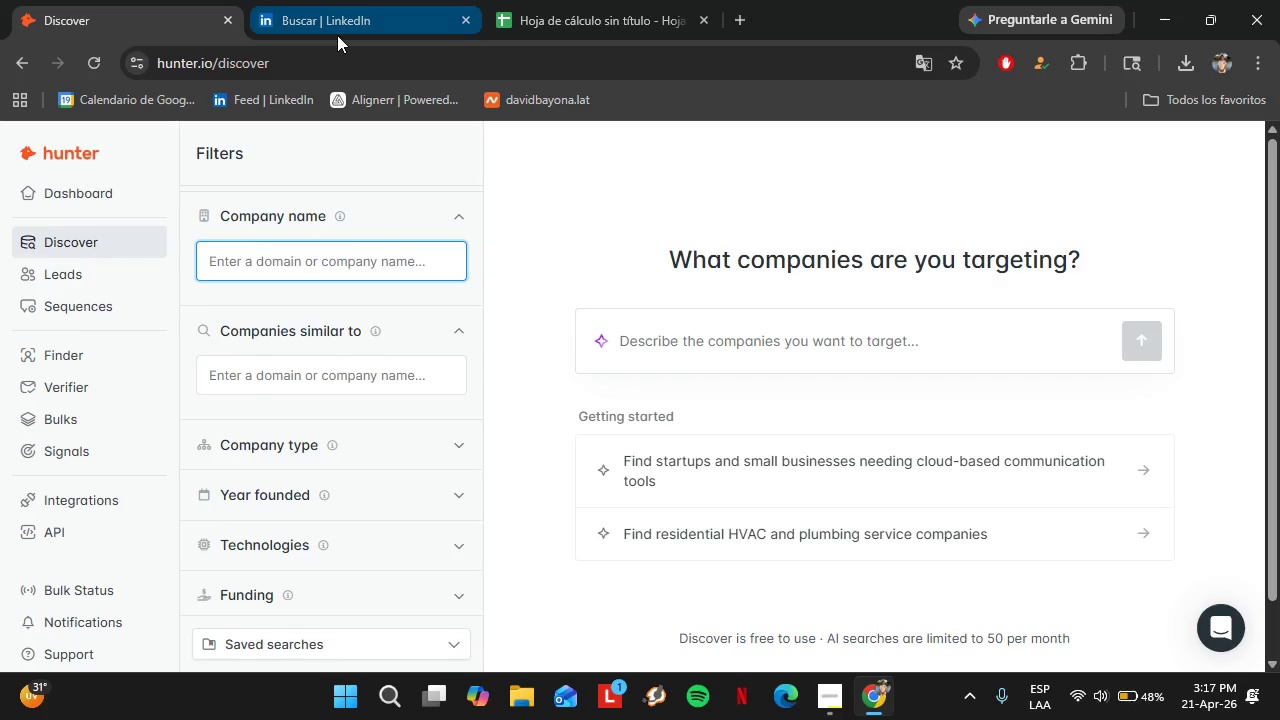 
left_click([337, 35])
 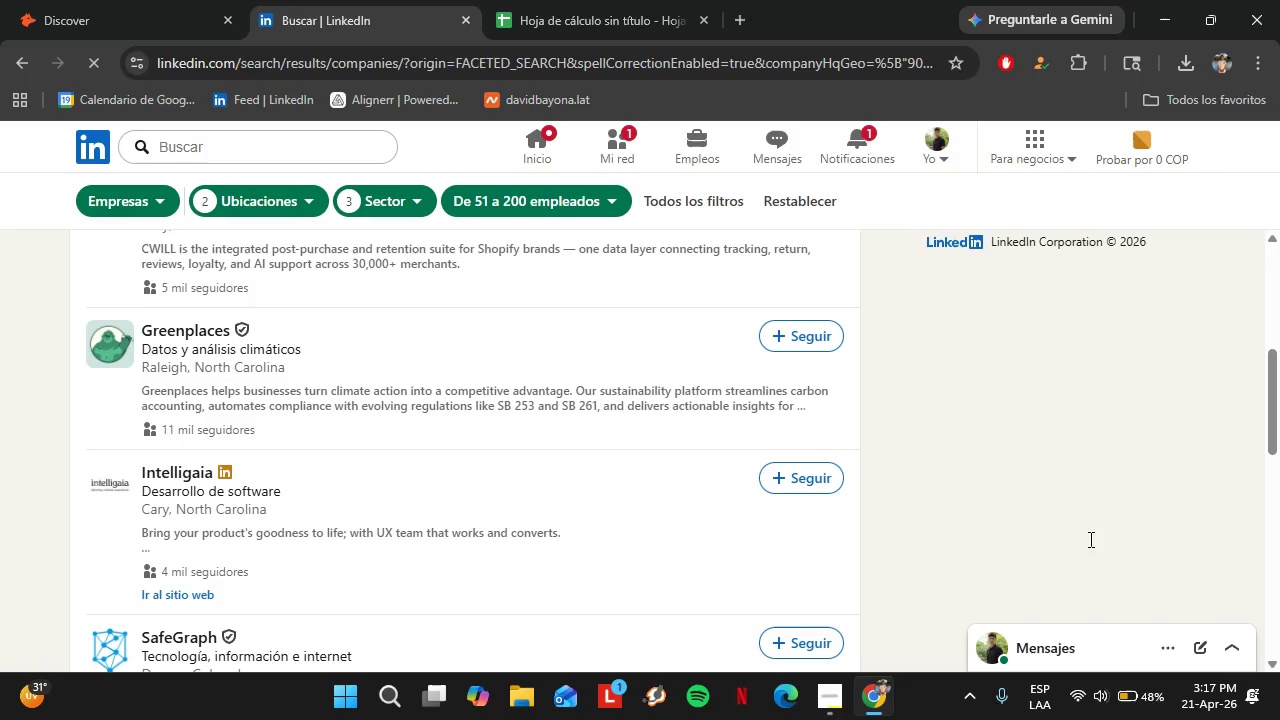 
scroll: coordinate [1056, 449], scroll_direction: down, amount: 4.0
 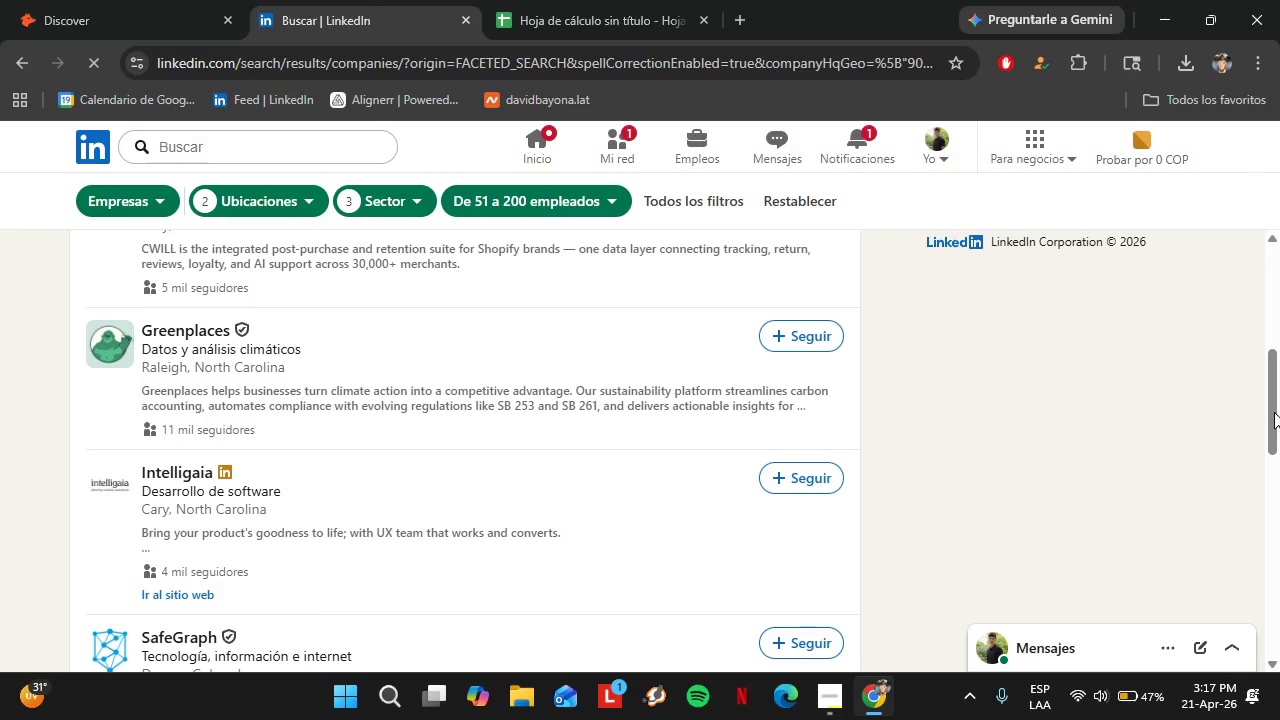 
left_click_drag(start_coordinate=[1270, 412], to_coordinate=[1278, 532])
 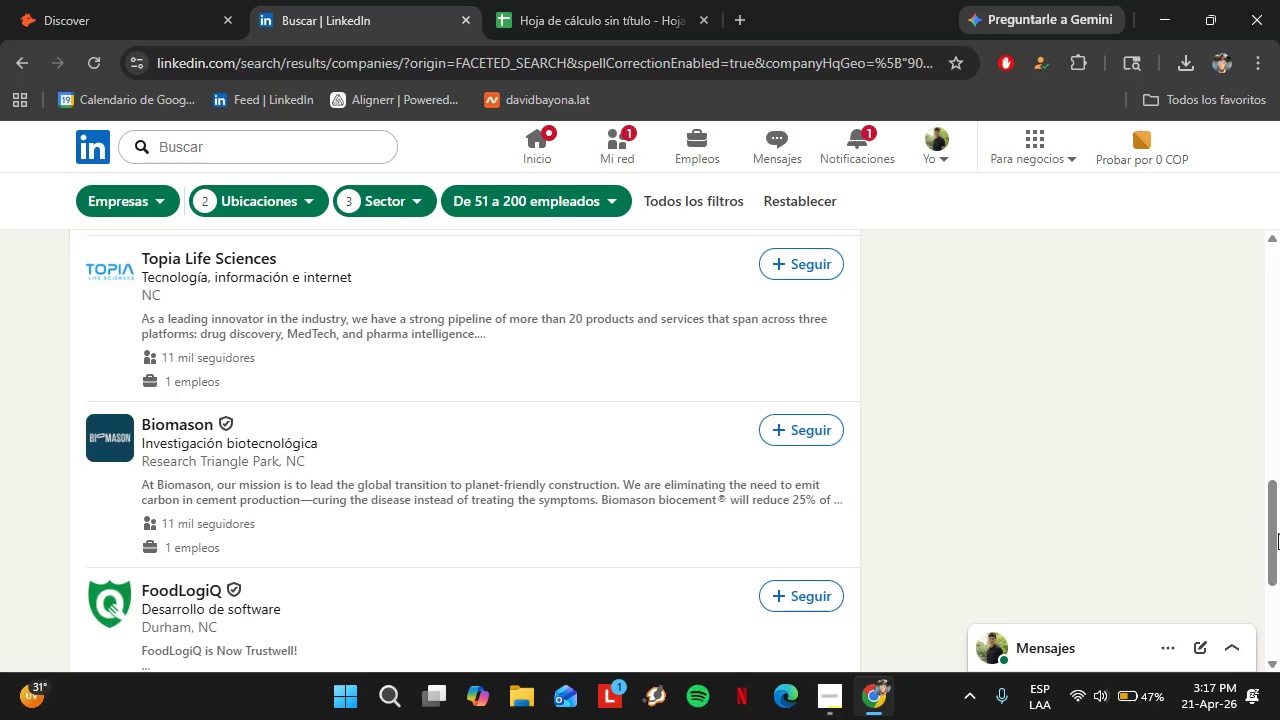 
wait(7.94)
 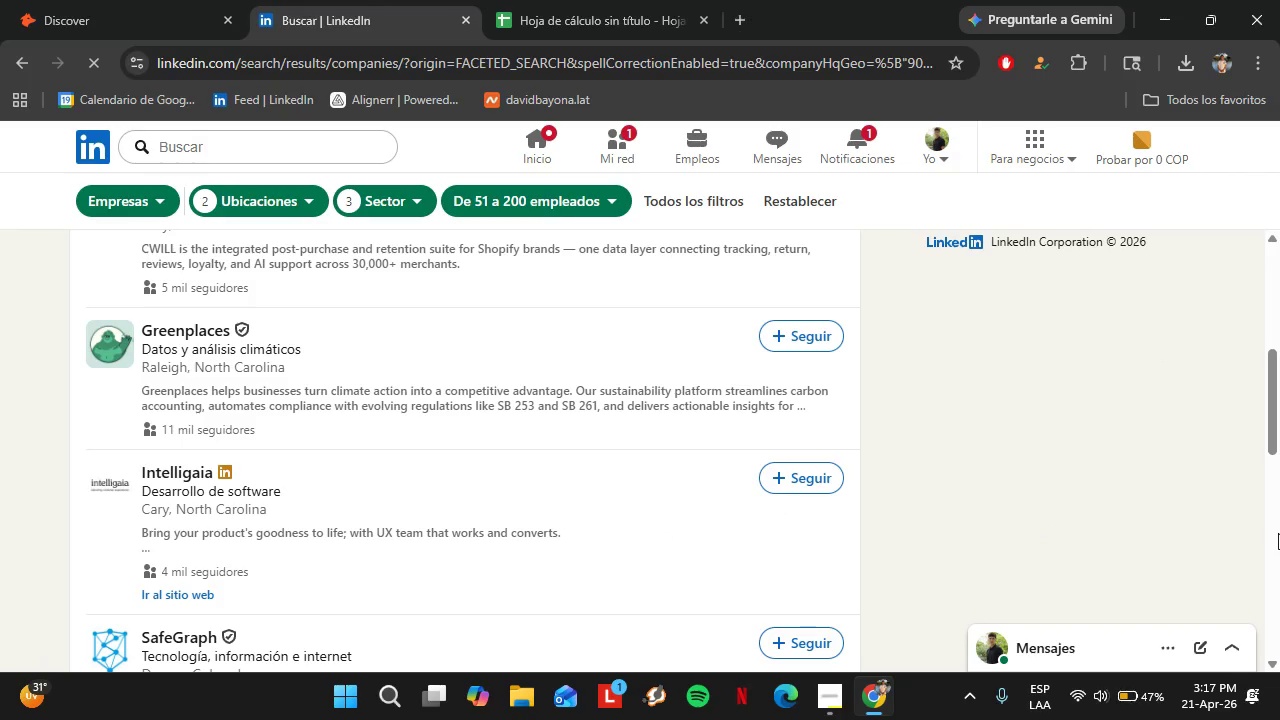 
scroll: coordinate [961, 401], scroll_direction: up, amount: 1.0
 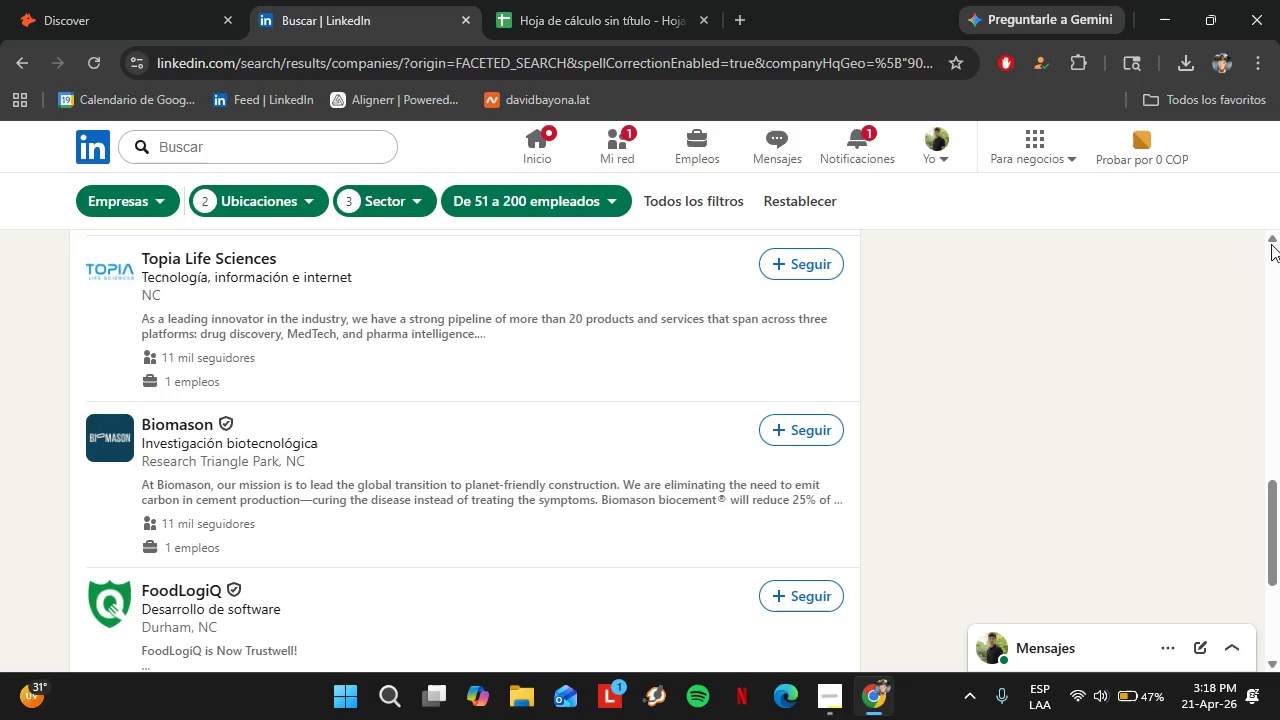 
left_click([1271, 243])
 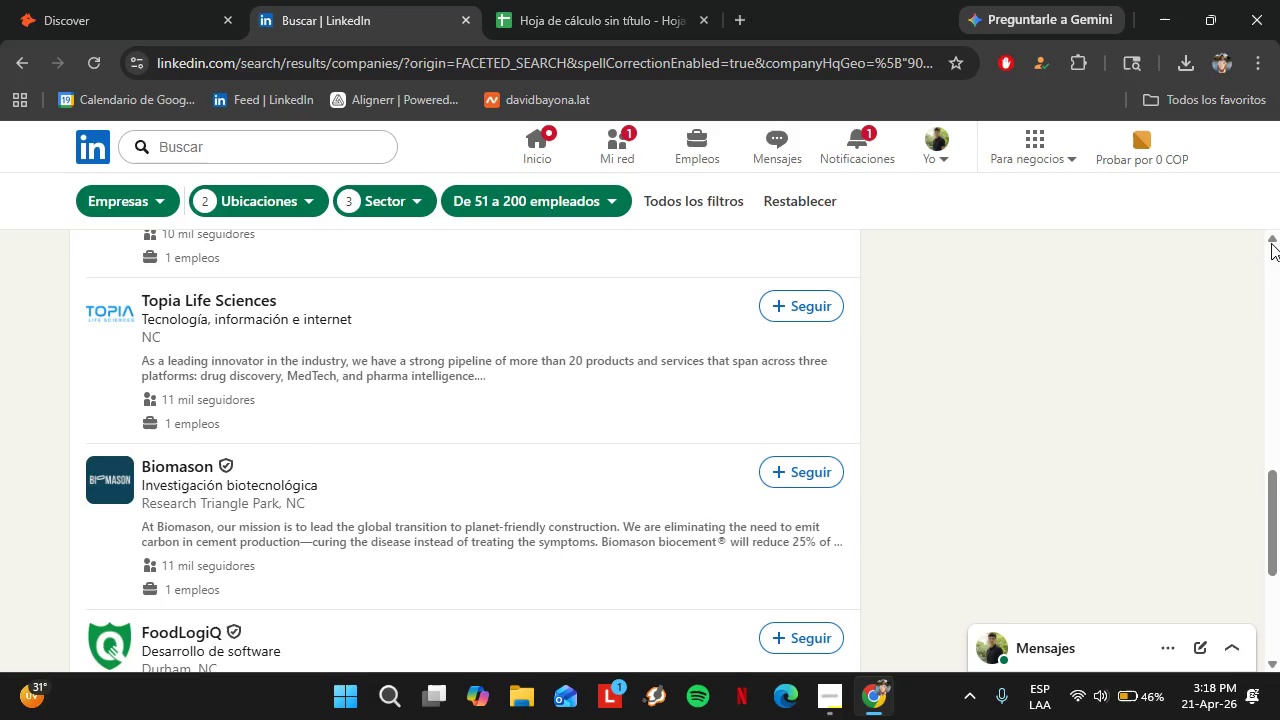 
wait(32.59)
 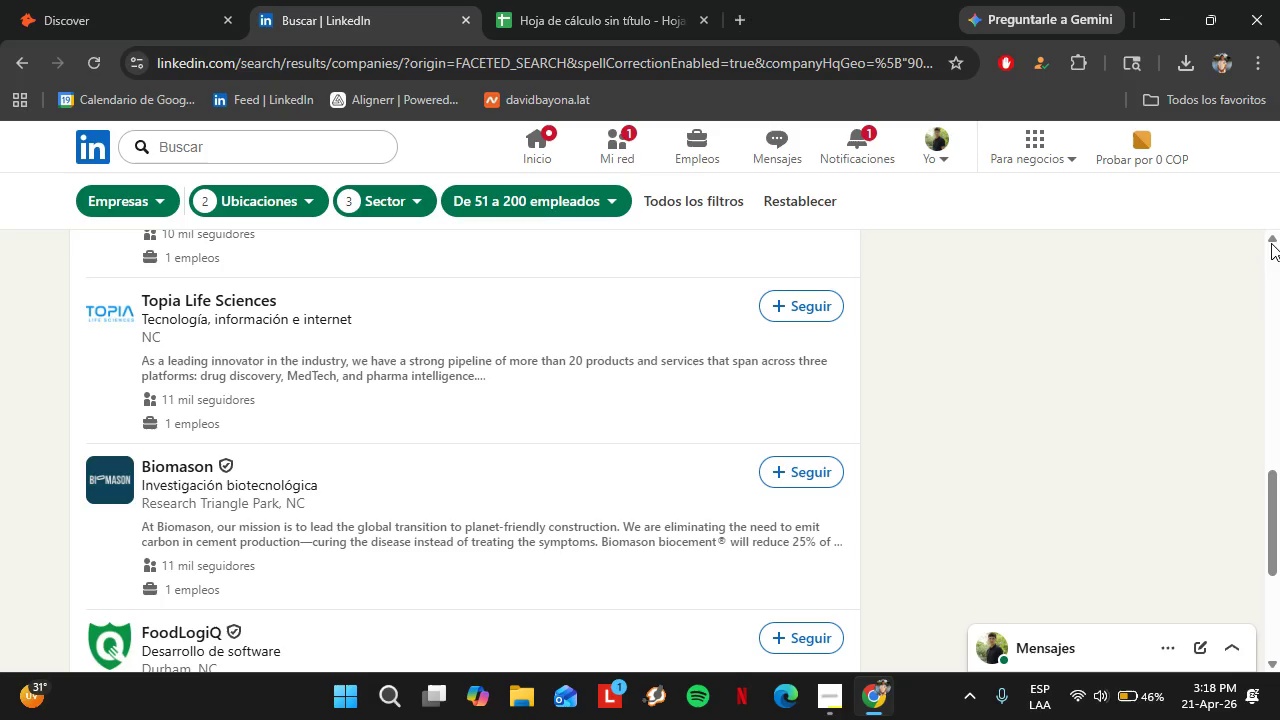 
left_click_drag(start_coordinate=[1279, 510], to_coordinate=[1279, 489])
 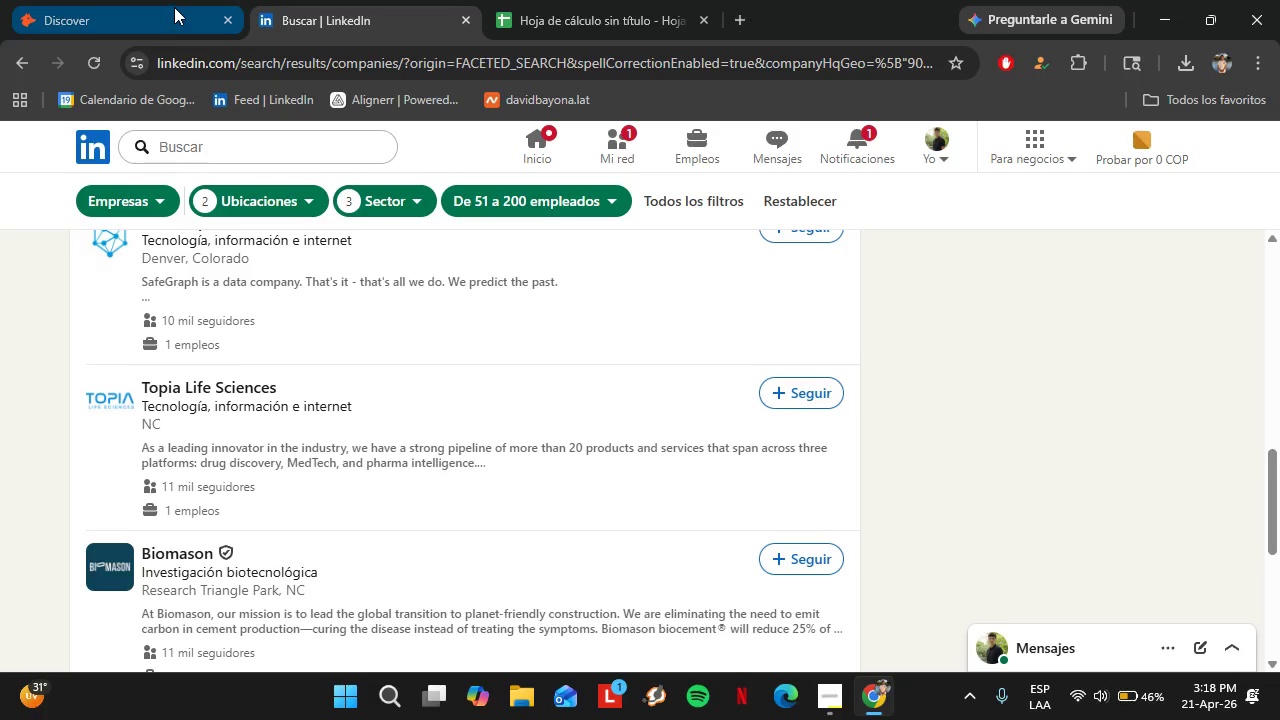 
left_click([174, 7])
 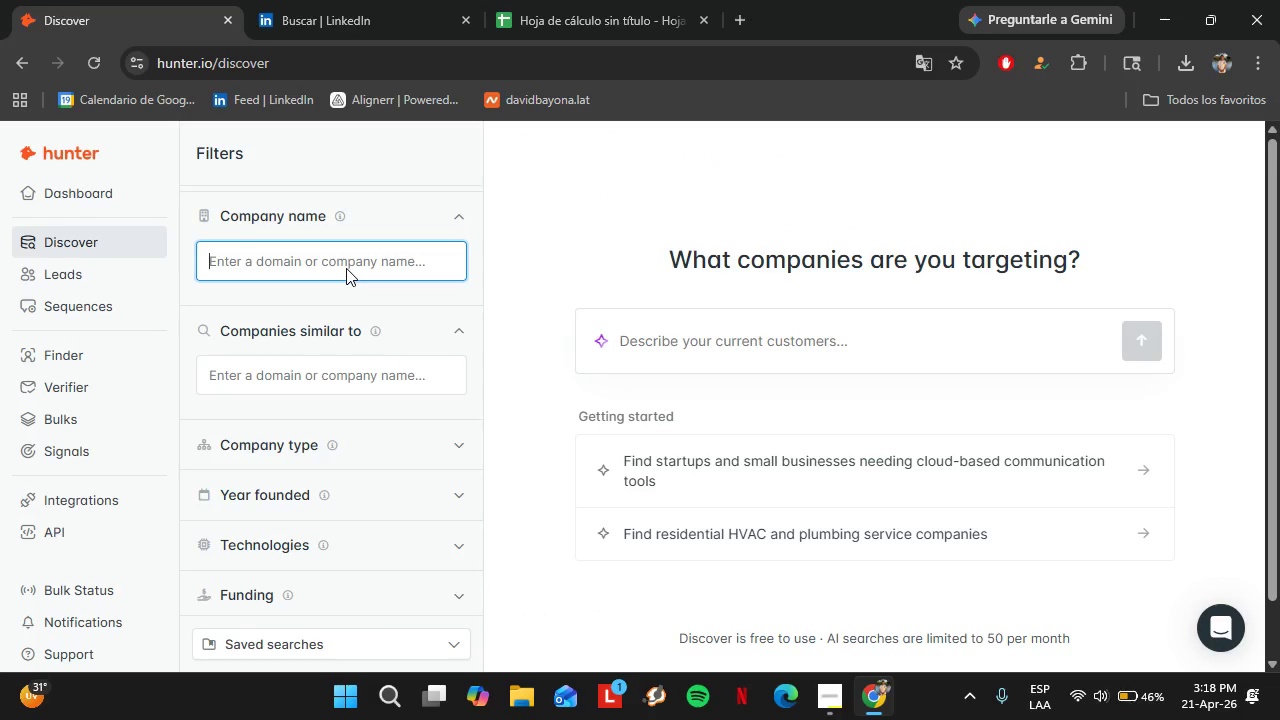 
type(topia life)
 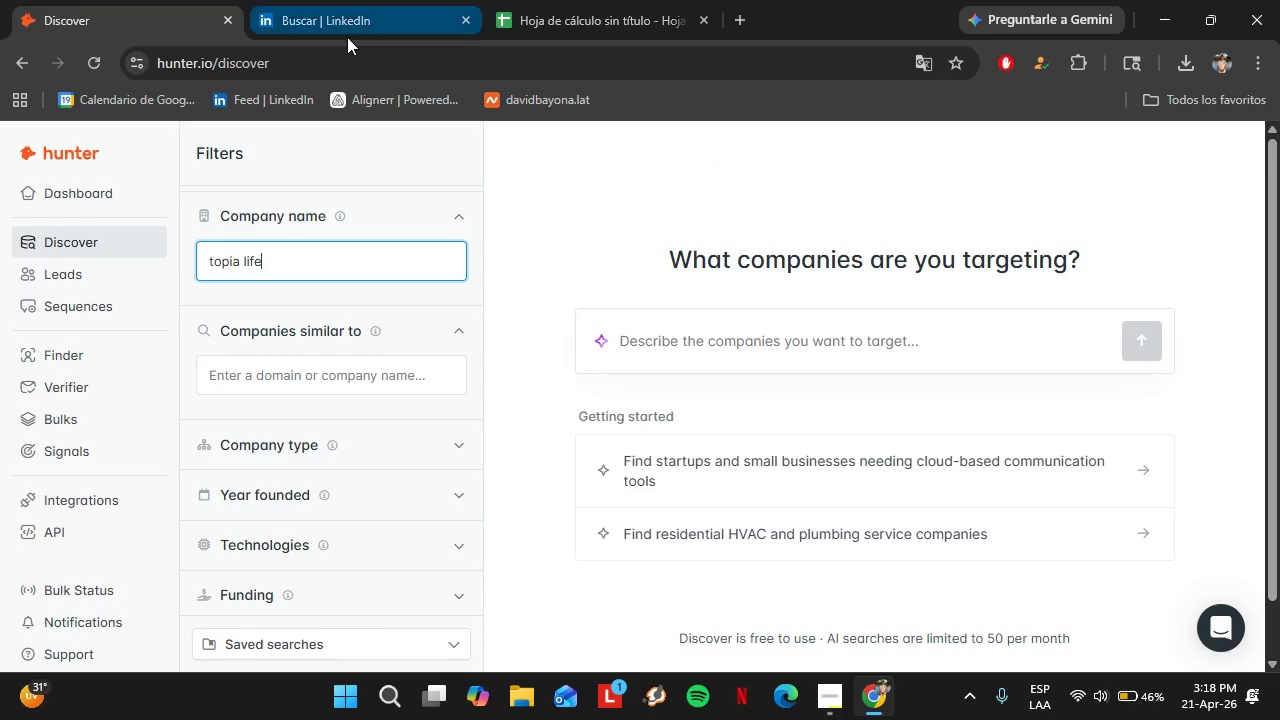 
left_click([347, 37])
 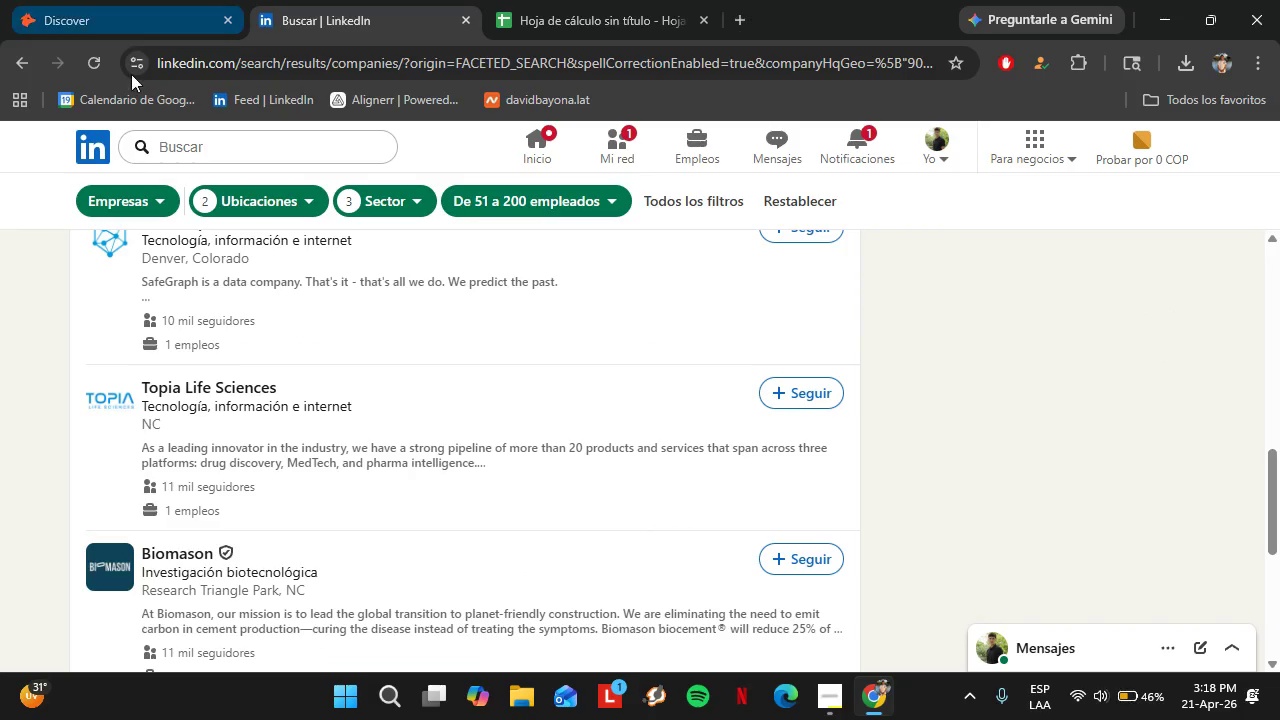 
left_click([127, 10])
 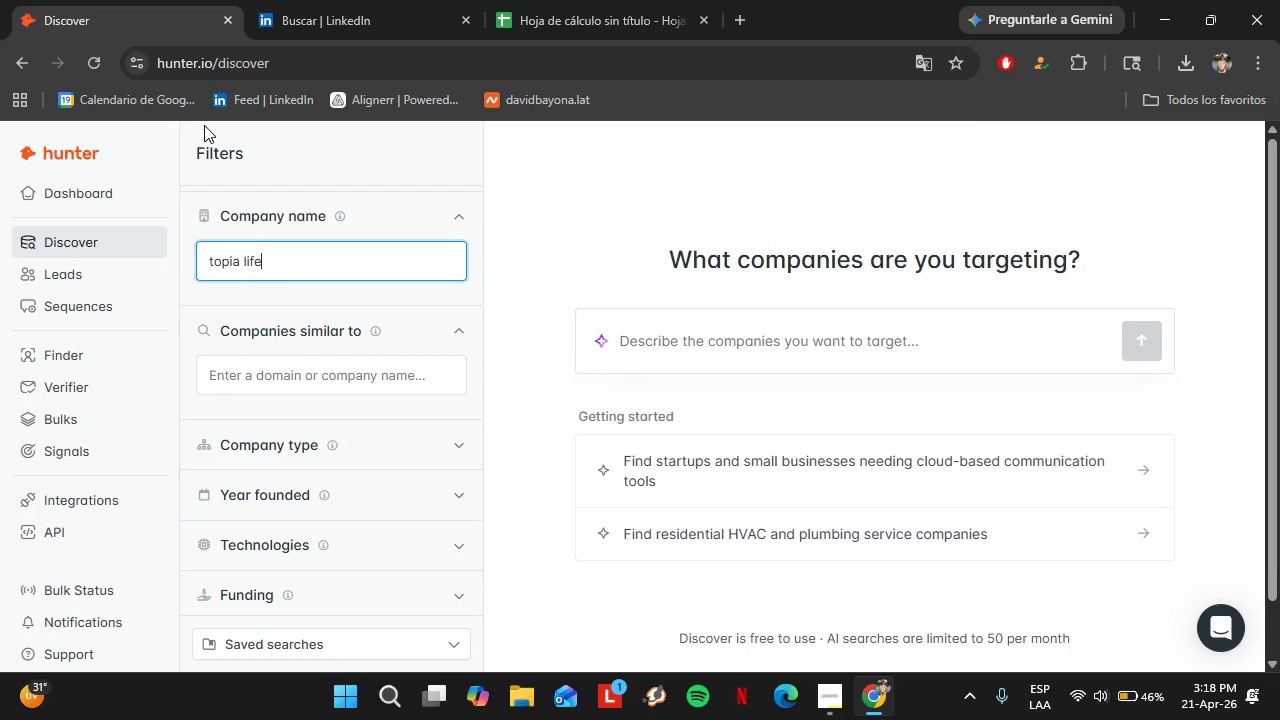 
type( scien)
 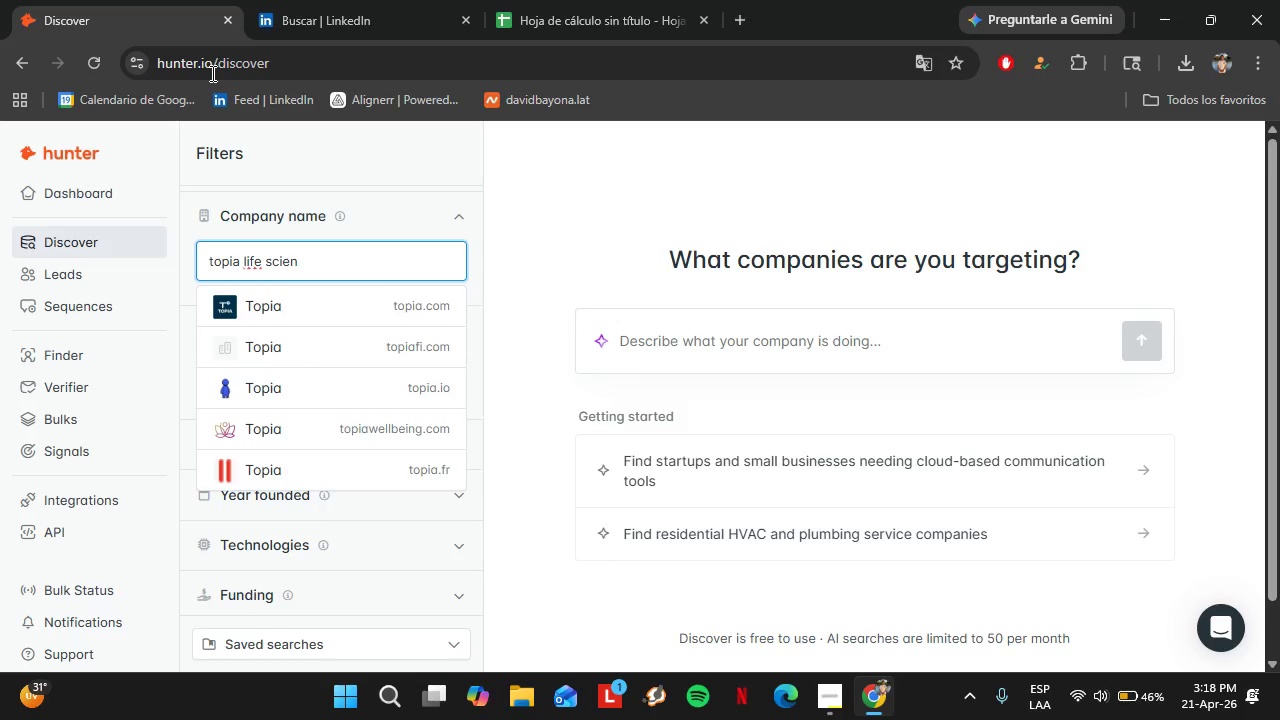 
left_click([291, 0])
 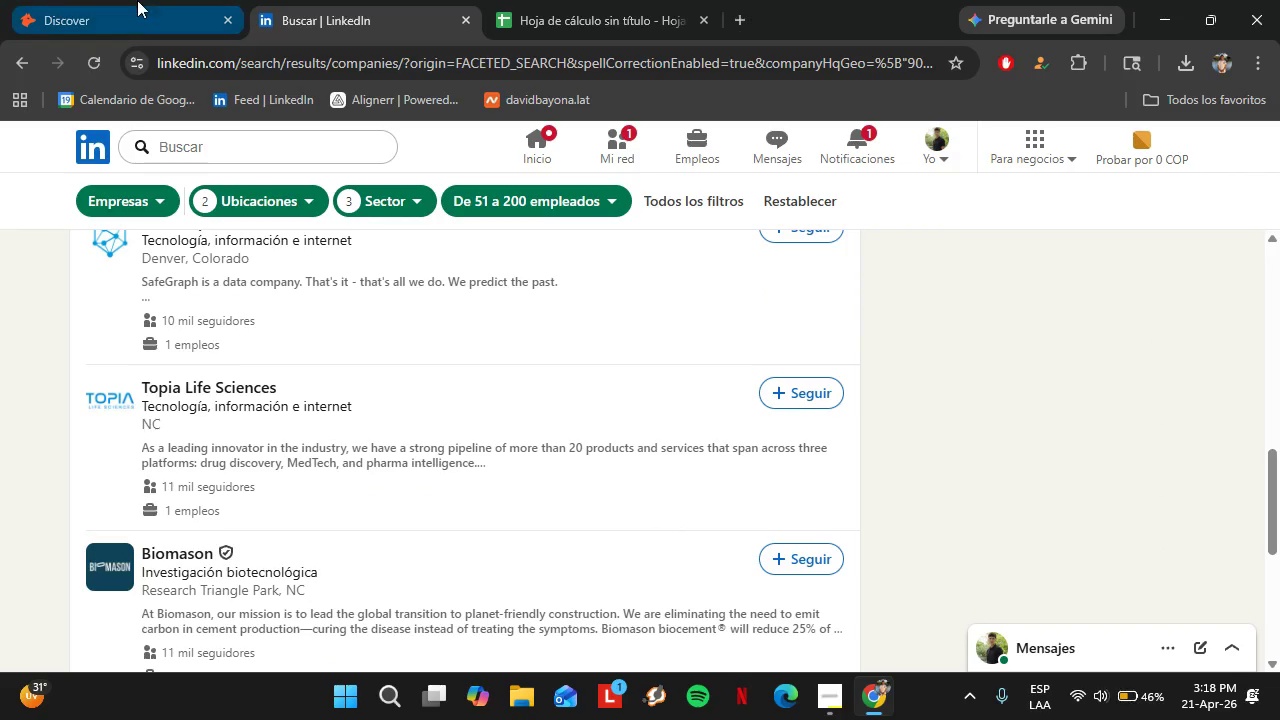 
left_click([137, 0])
 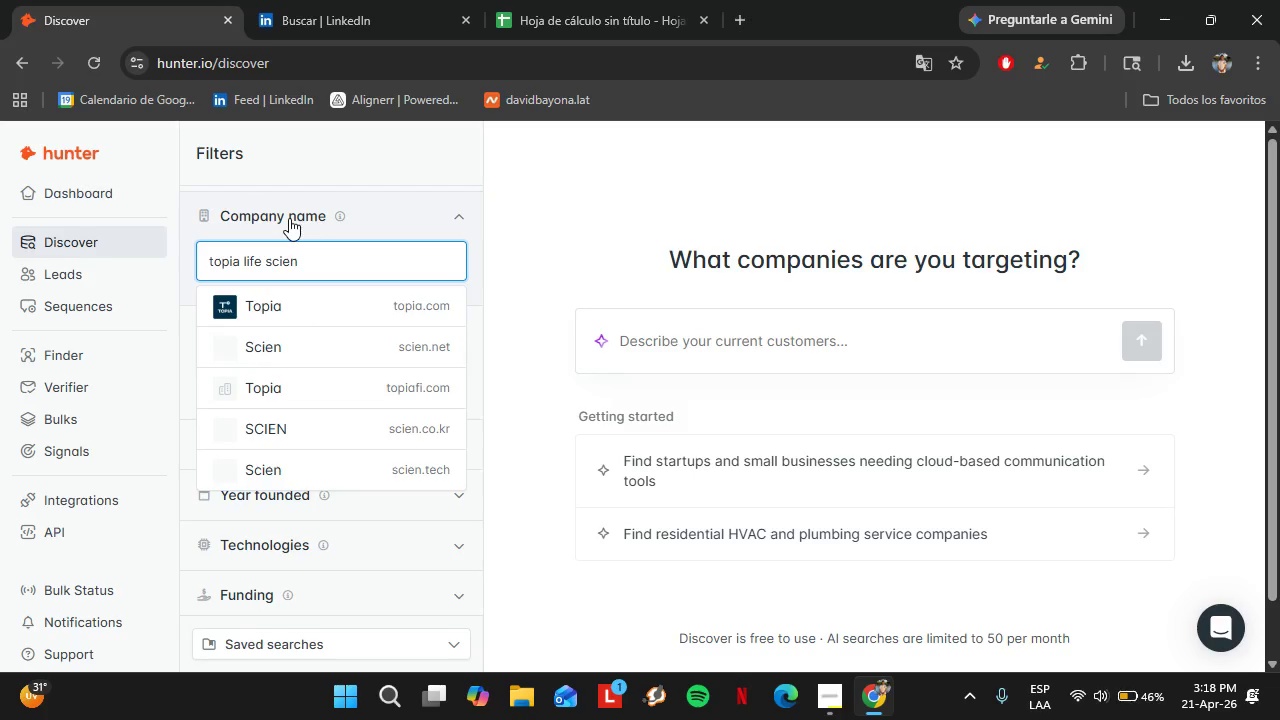 
type(ces)
 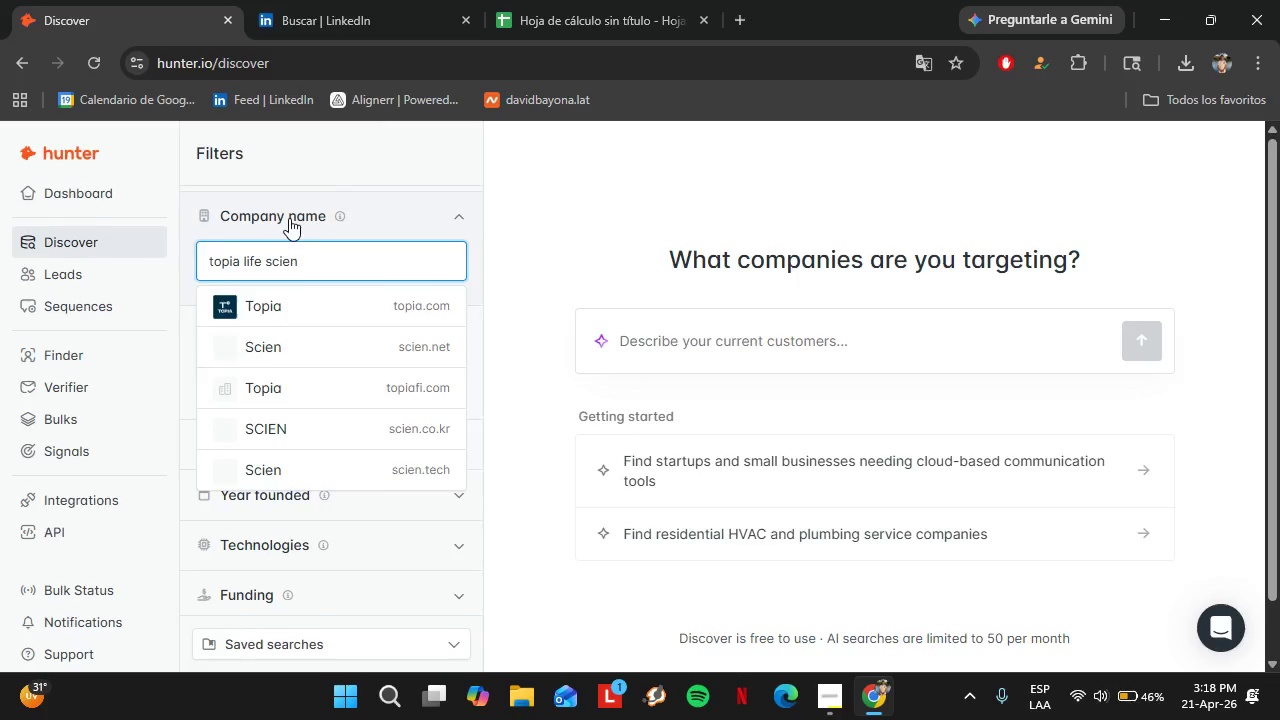 
left_click([350, 0])
 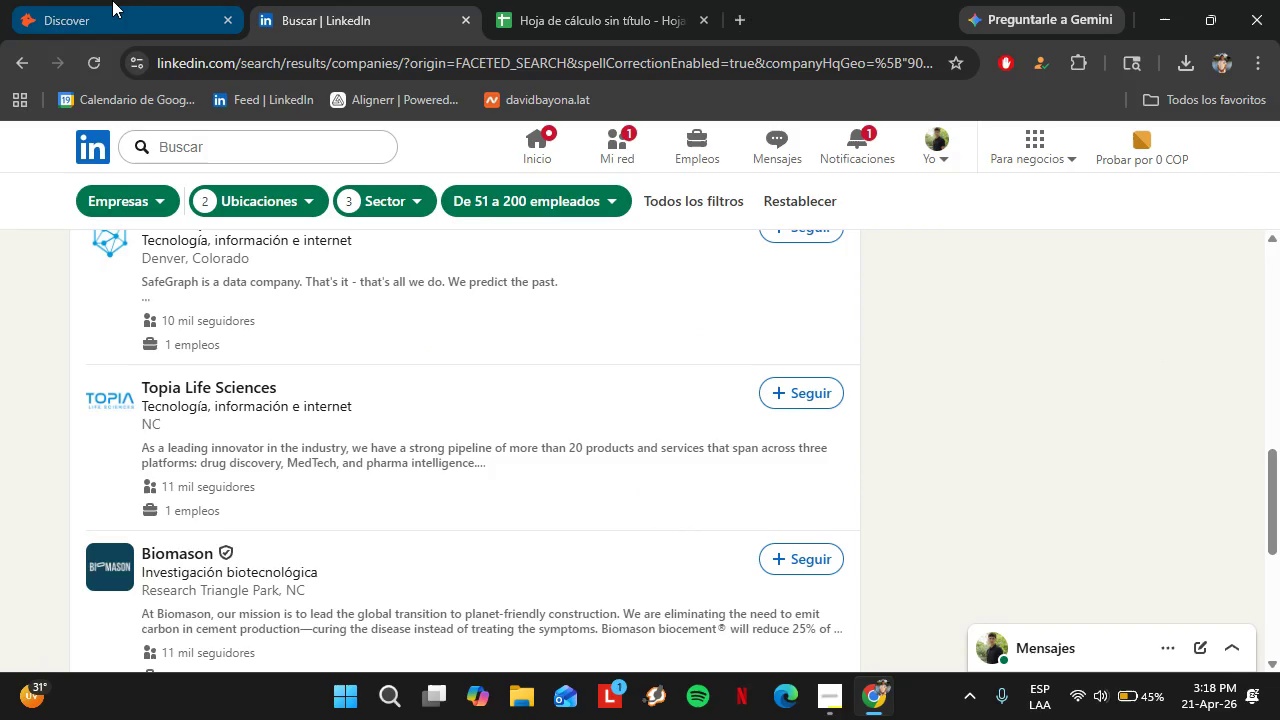 
left_click([112, 0])
 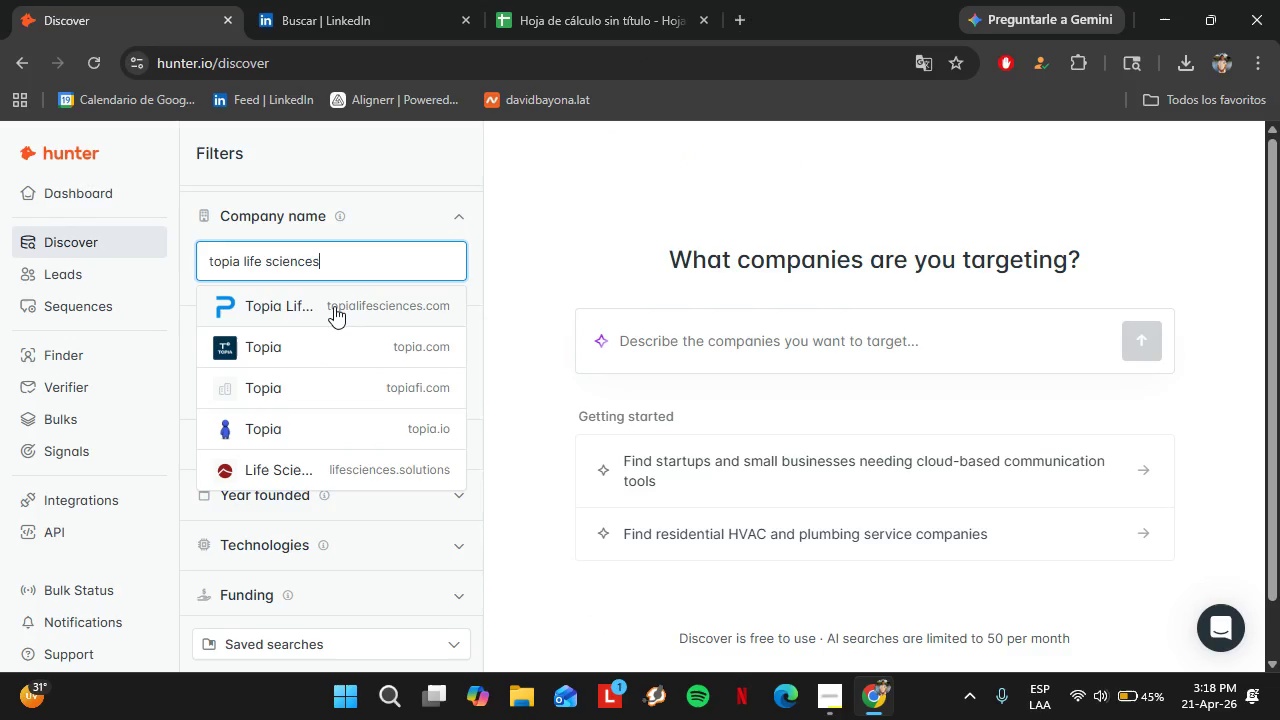 
left_click([320, 307])
 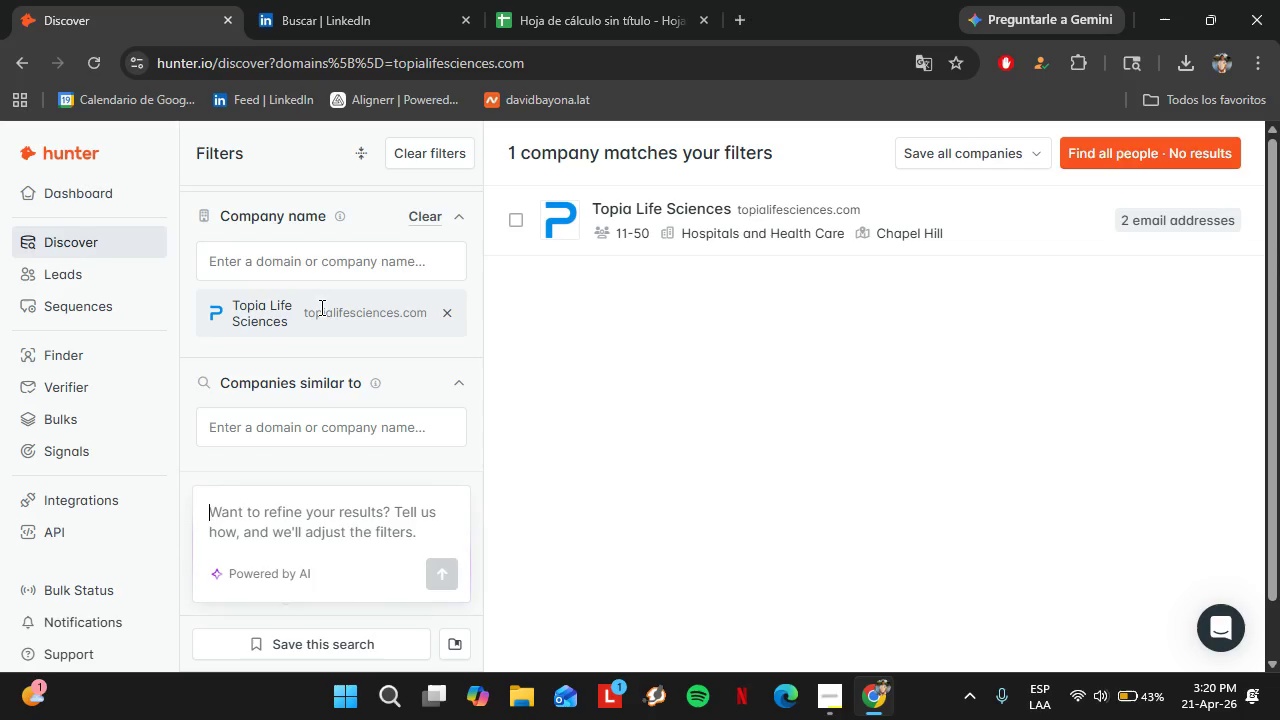 
wait(92.34)
 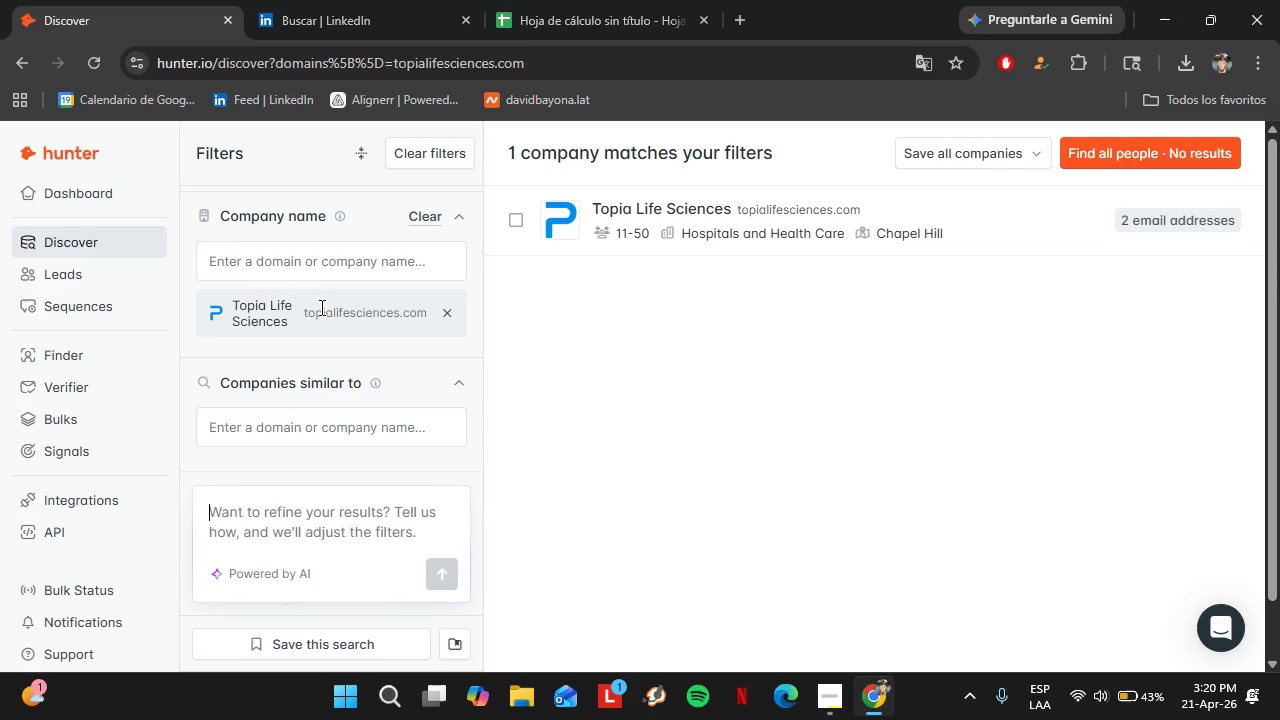 
left_click([760, 212])
 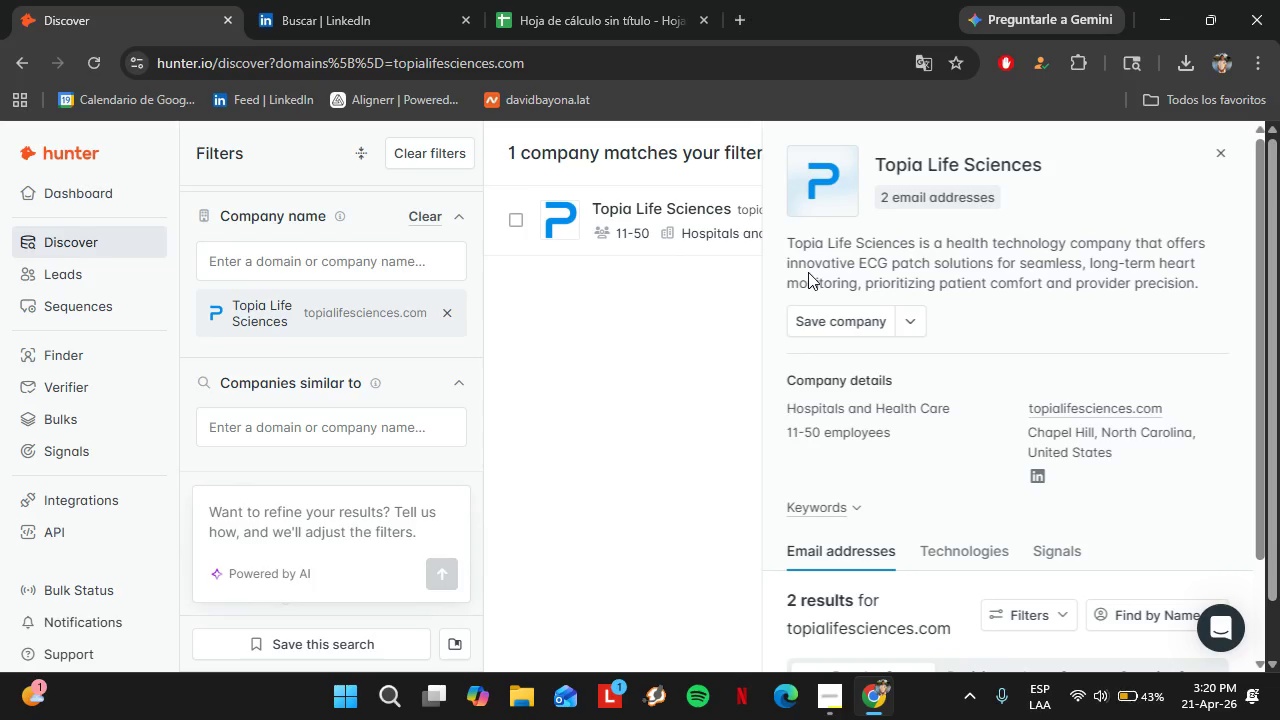 
scroll: coordinate [935, 462], scroll_direction: down, amount: 4.0
 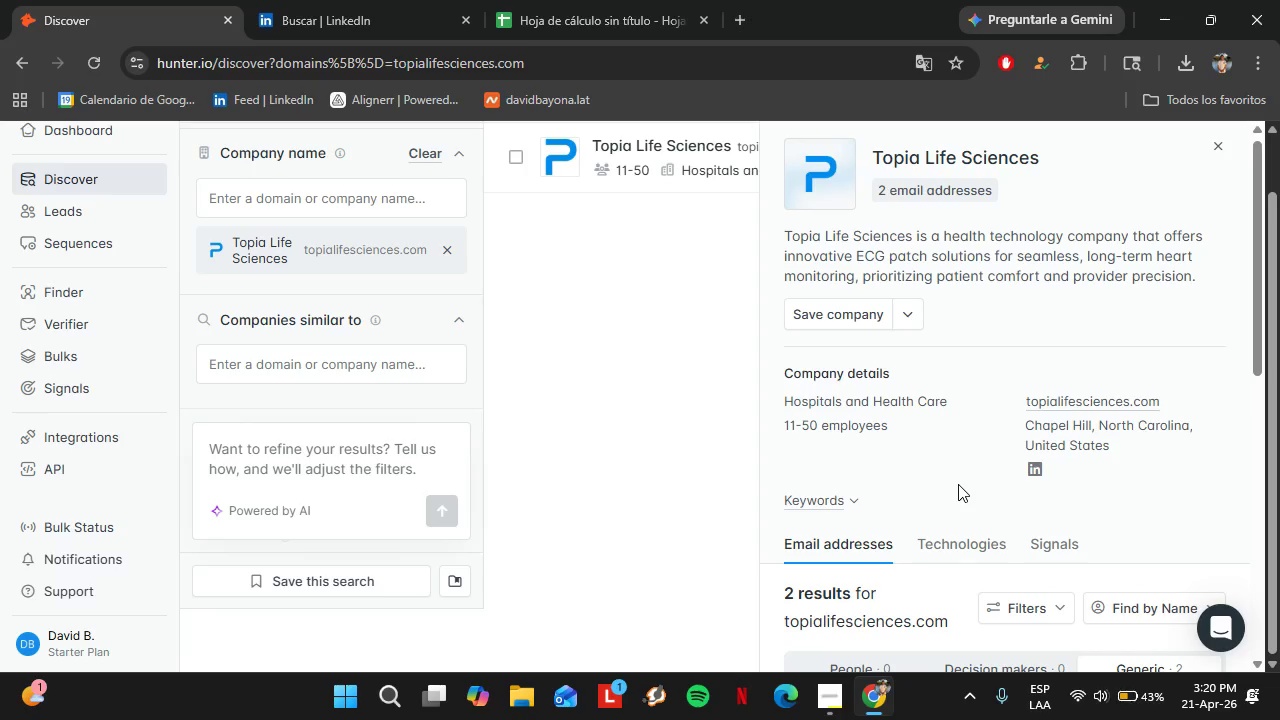 
scroll: coordinate [929, 450], scroll_direction: up, amount: 2.0
 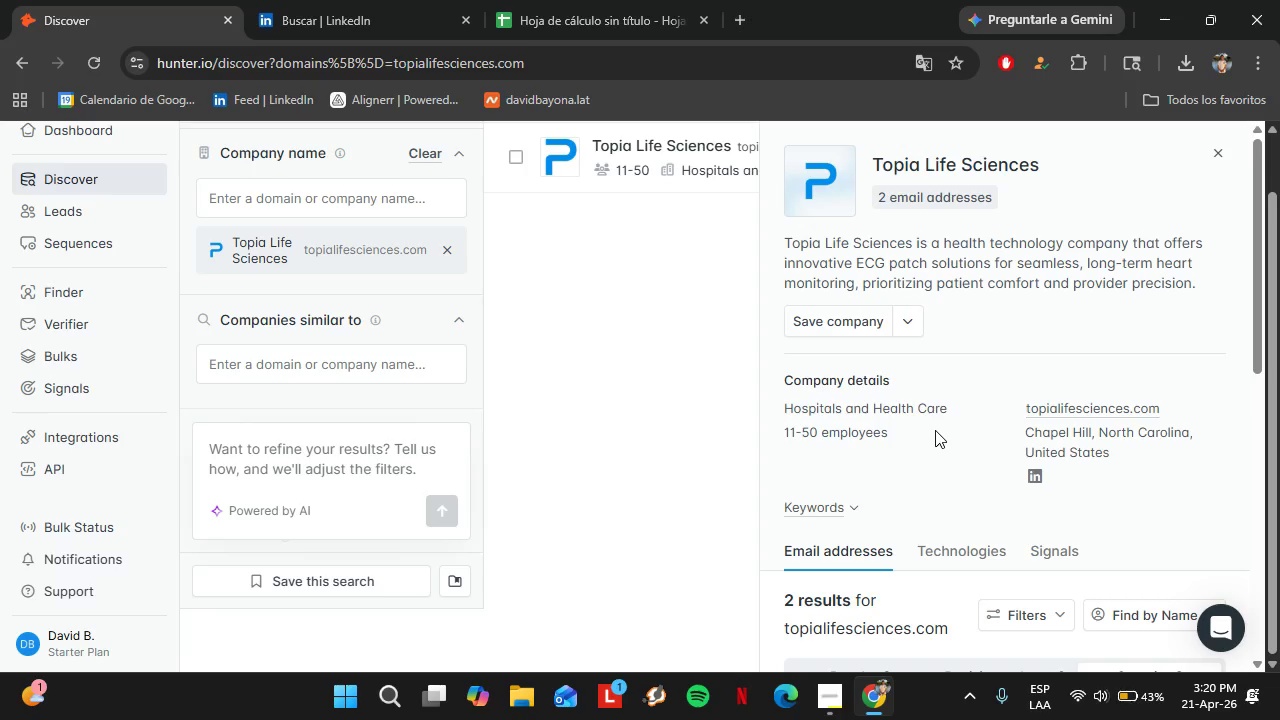 
left_click([1224, 153])
 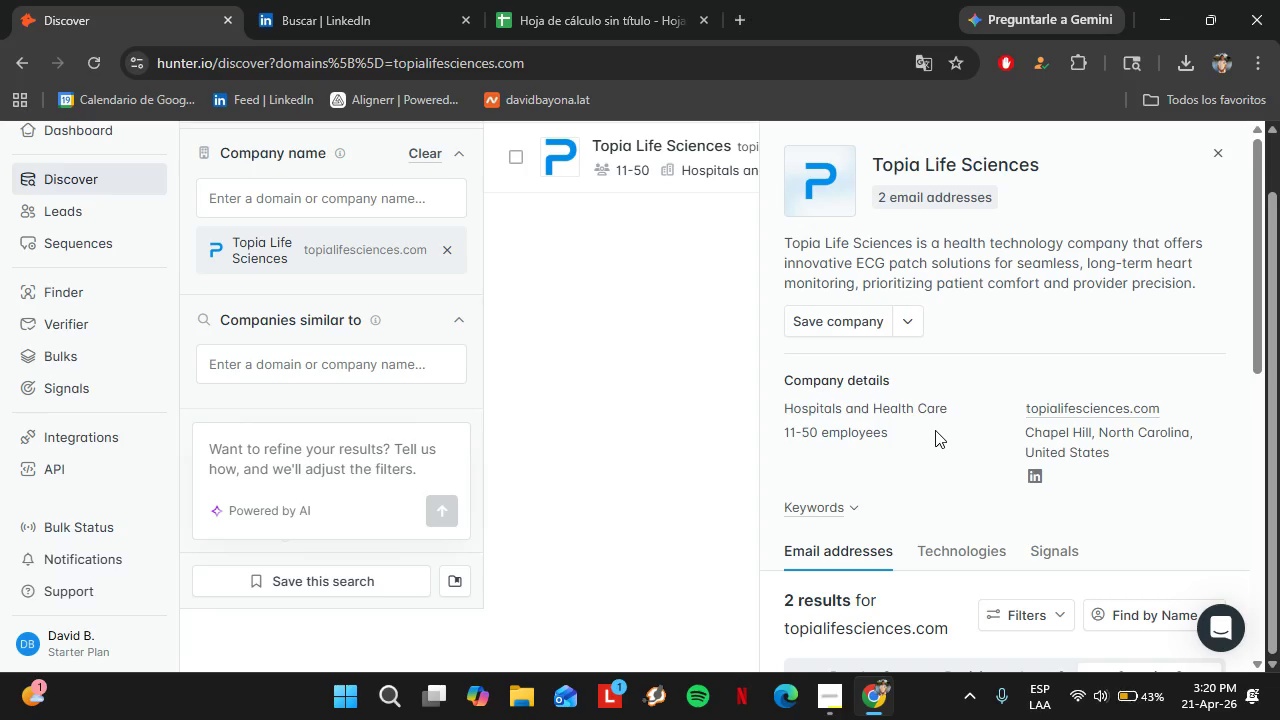 
left_click([353, 0])
 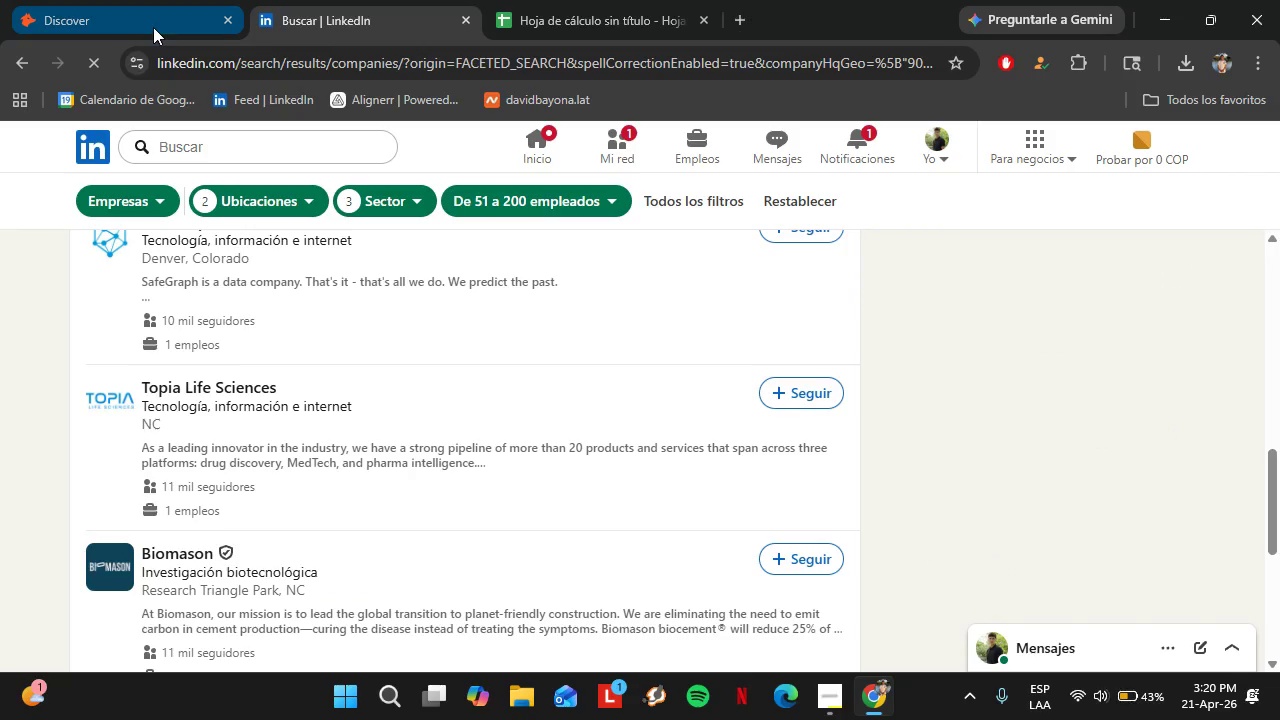 
left_click([147, 11])
 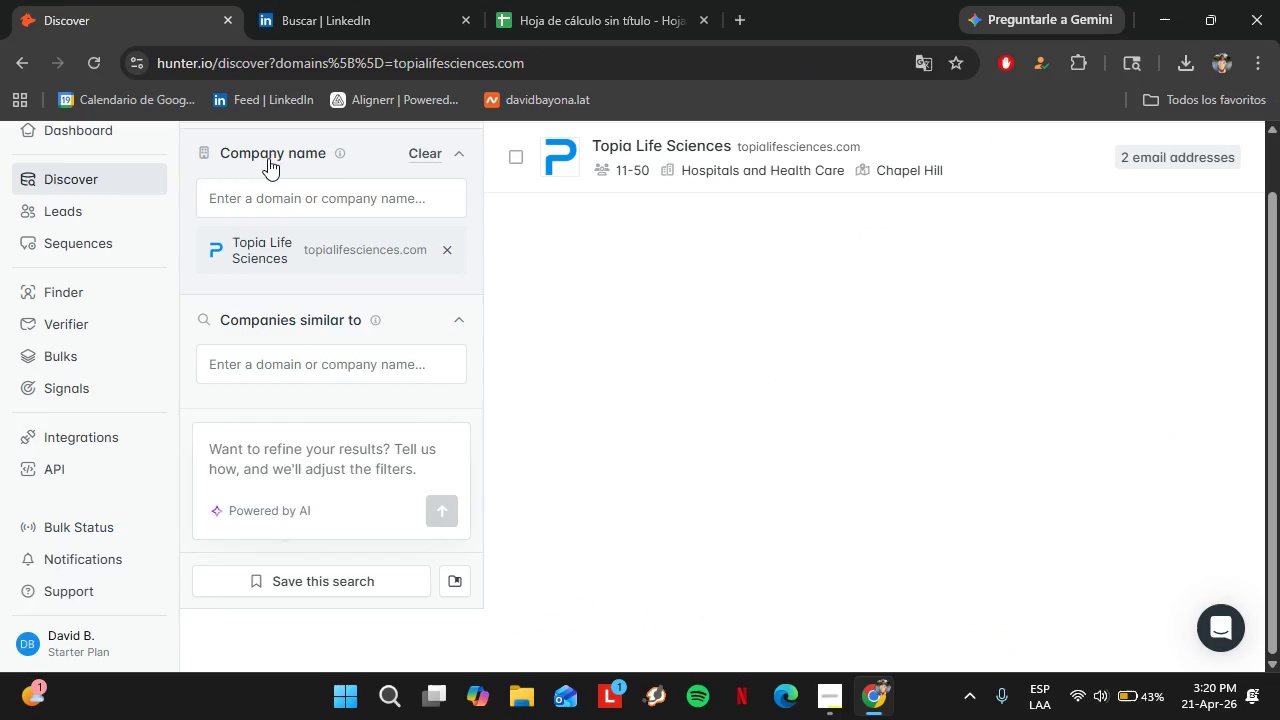 
left_click([325, 198])
 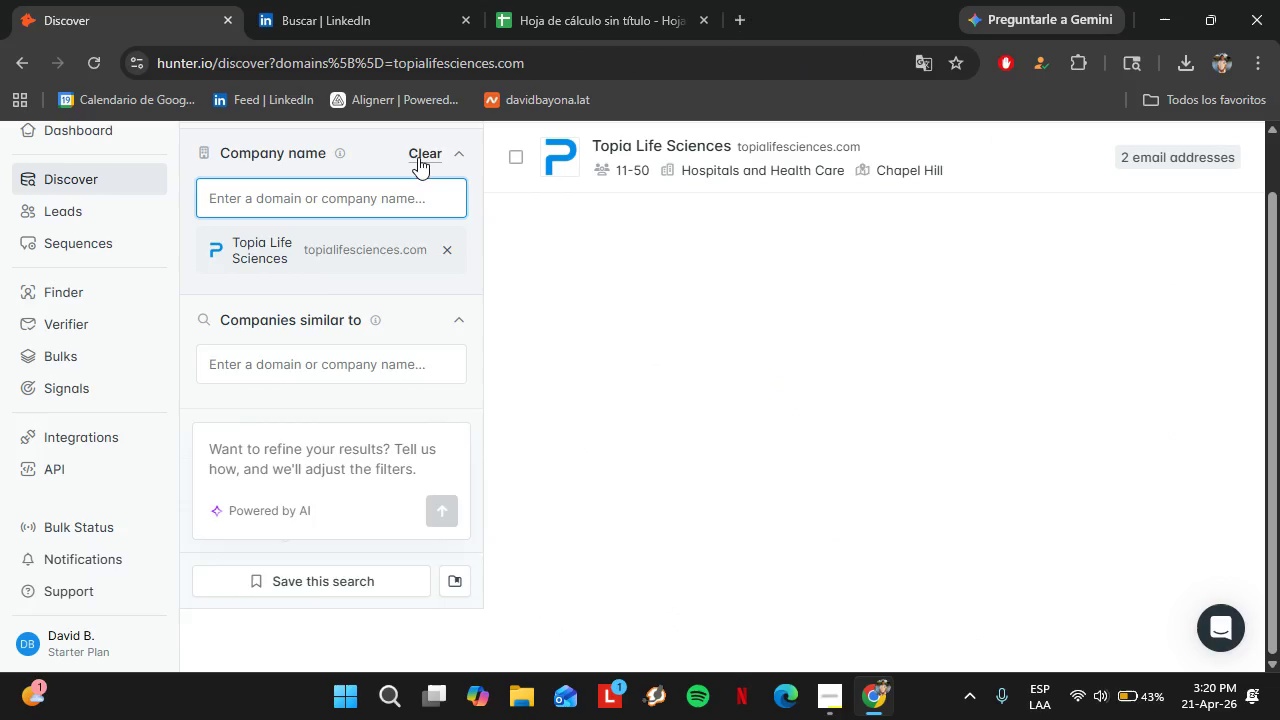 
left_click([418, 157])
 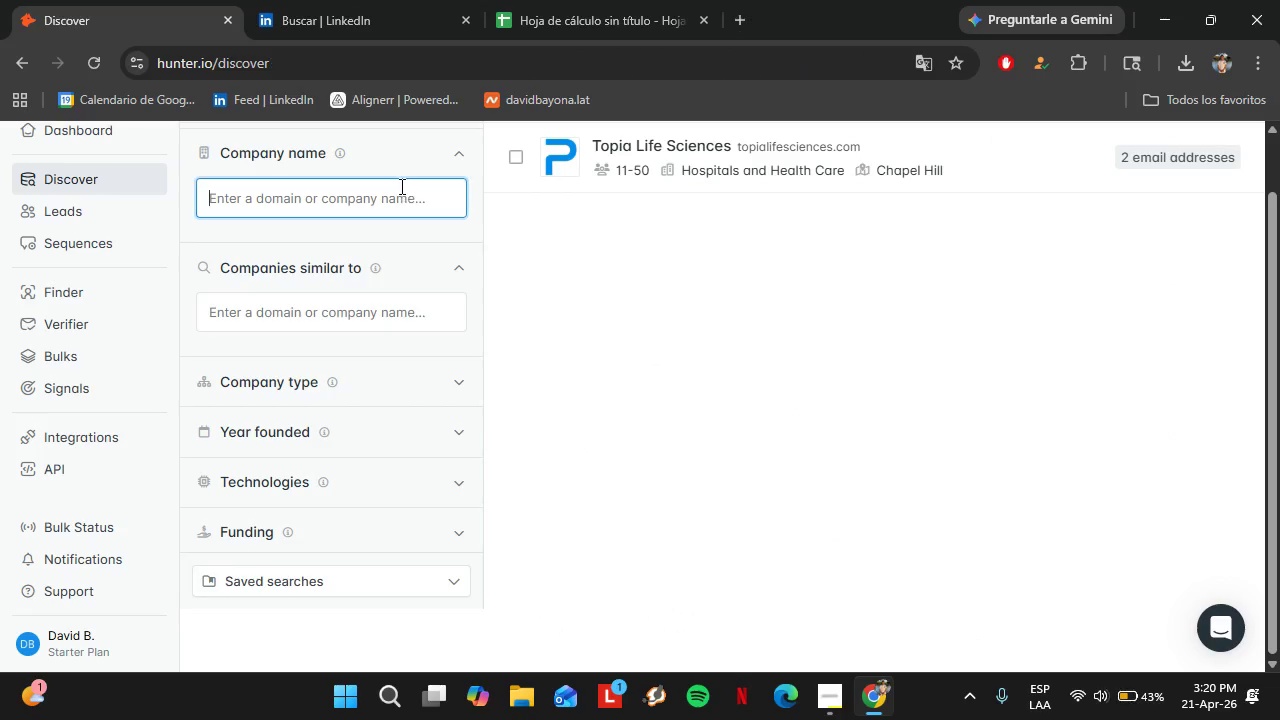 
left_click([400, 186])
 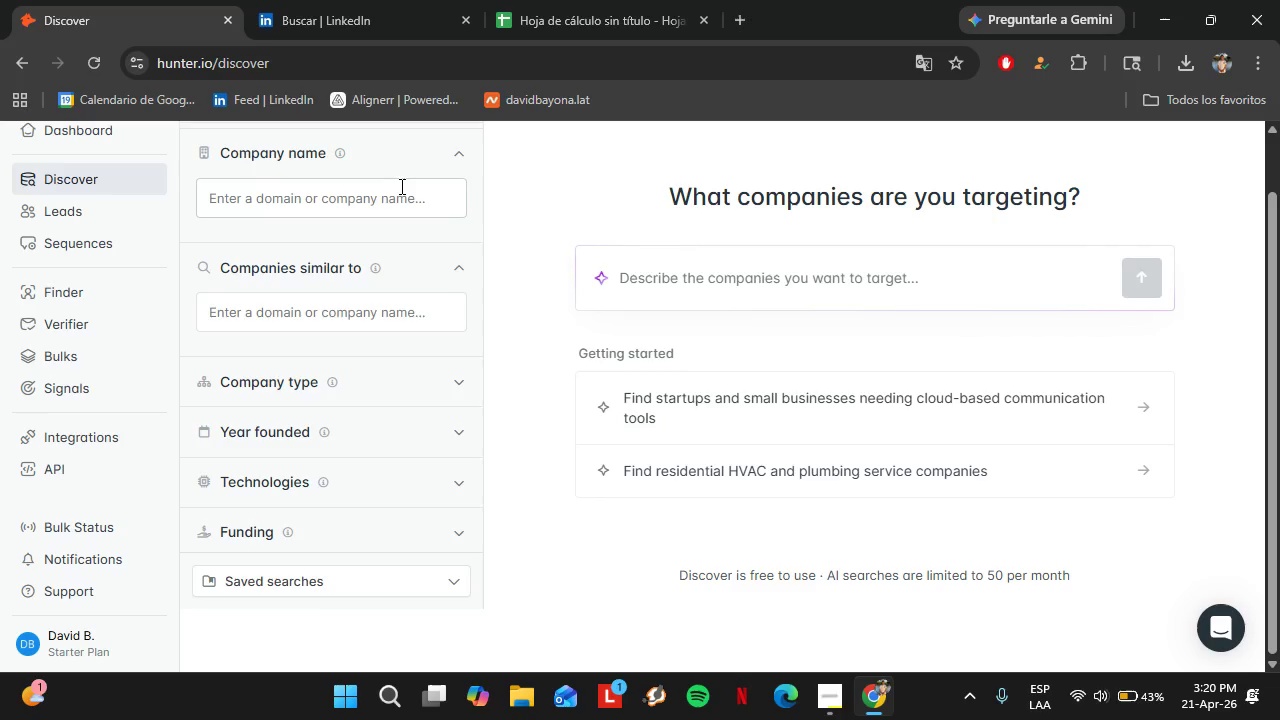 
type(biomason)
 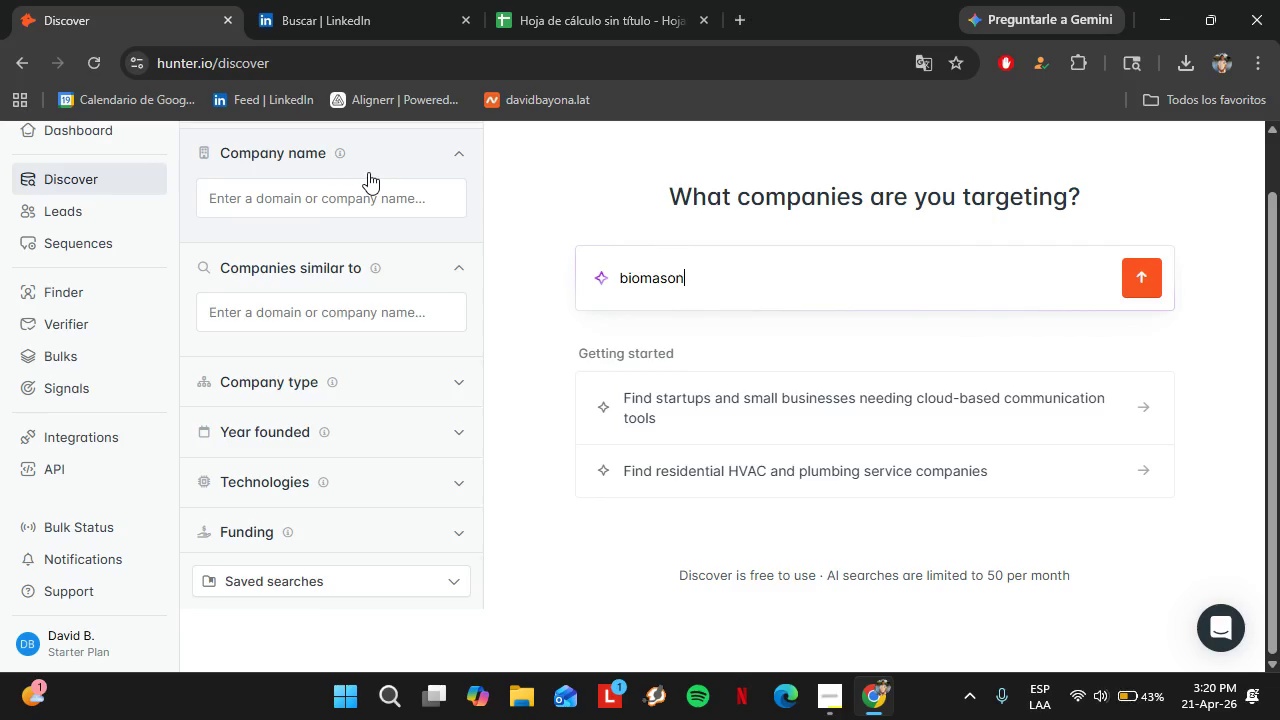 
left_click([364, 194])
 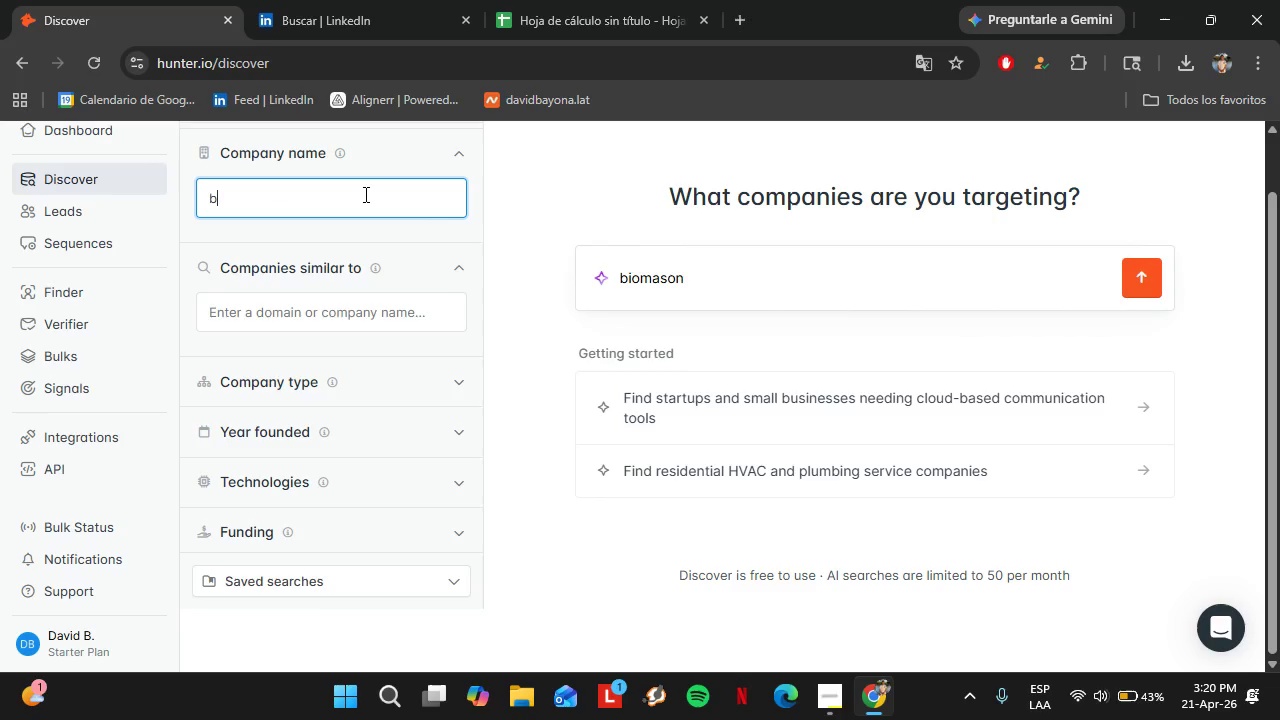 
type(biomason)
 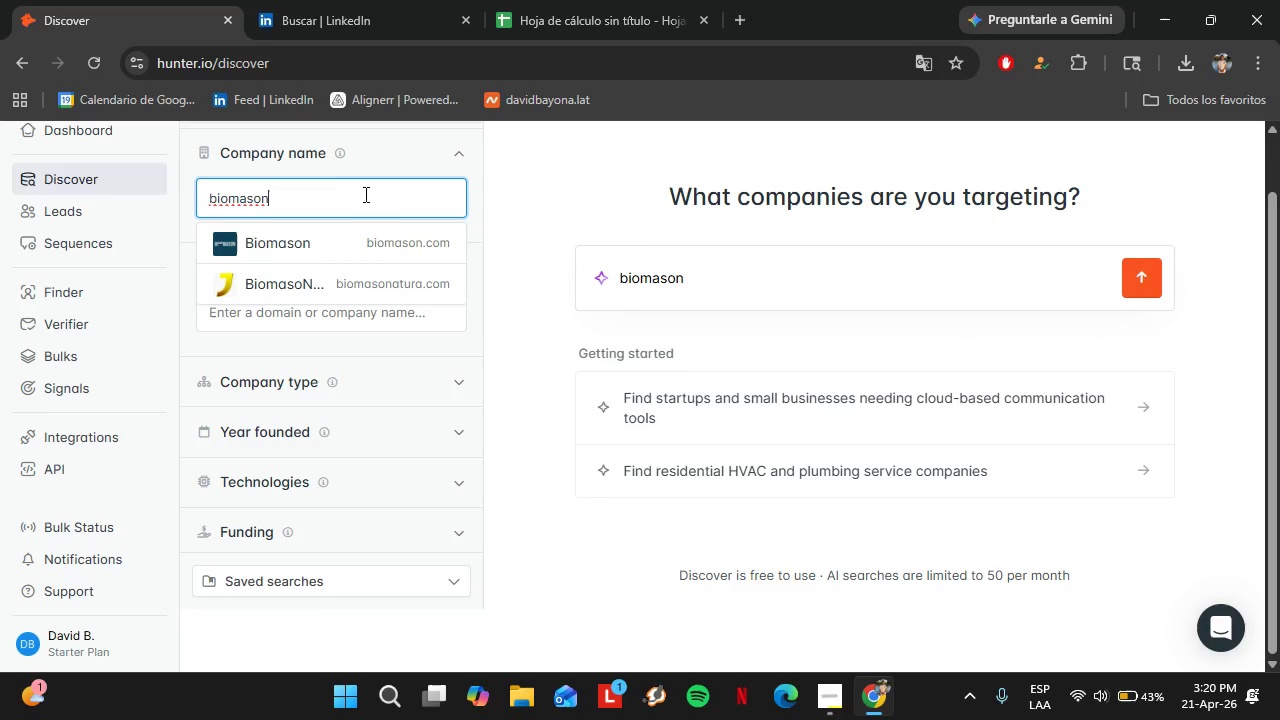 
left_click([336, 251])
 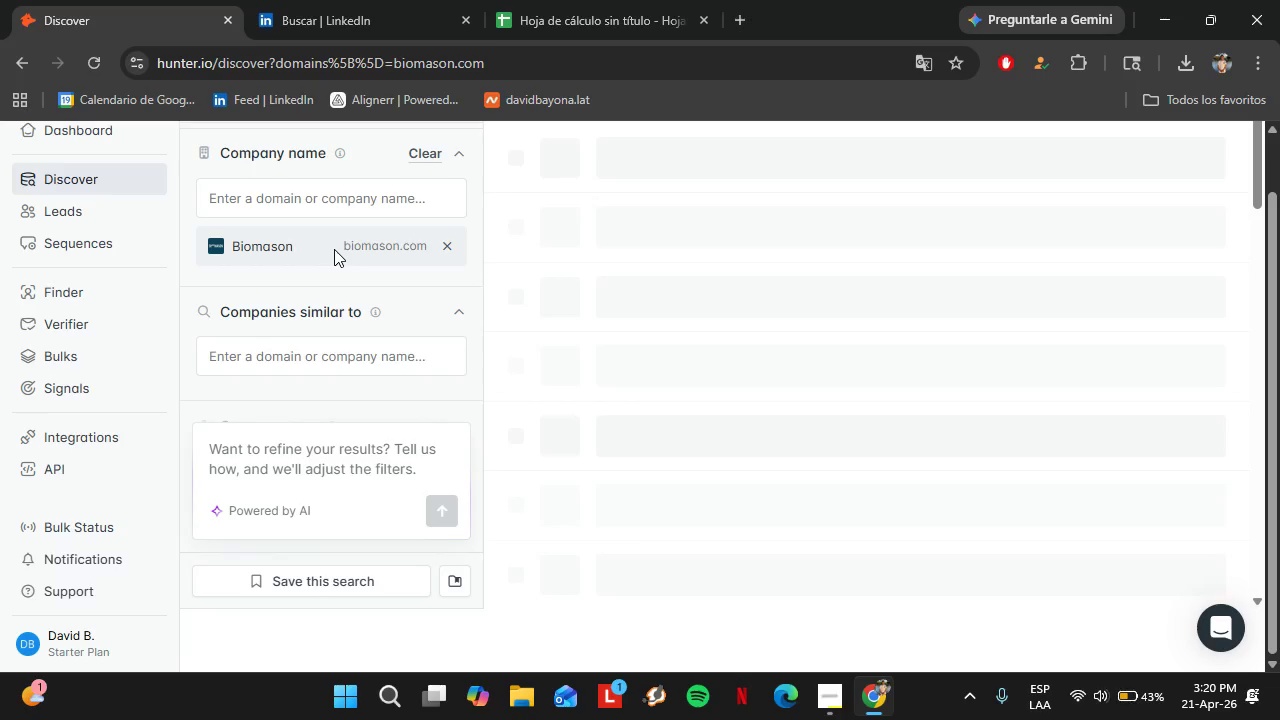 
mouse_move([714, 114])
 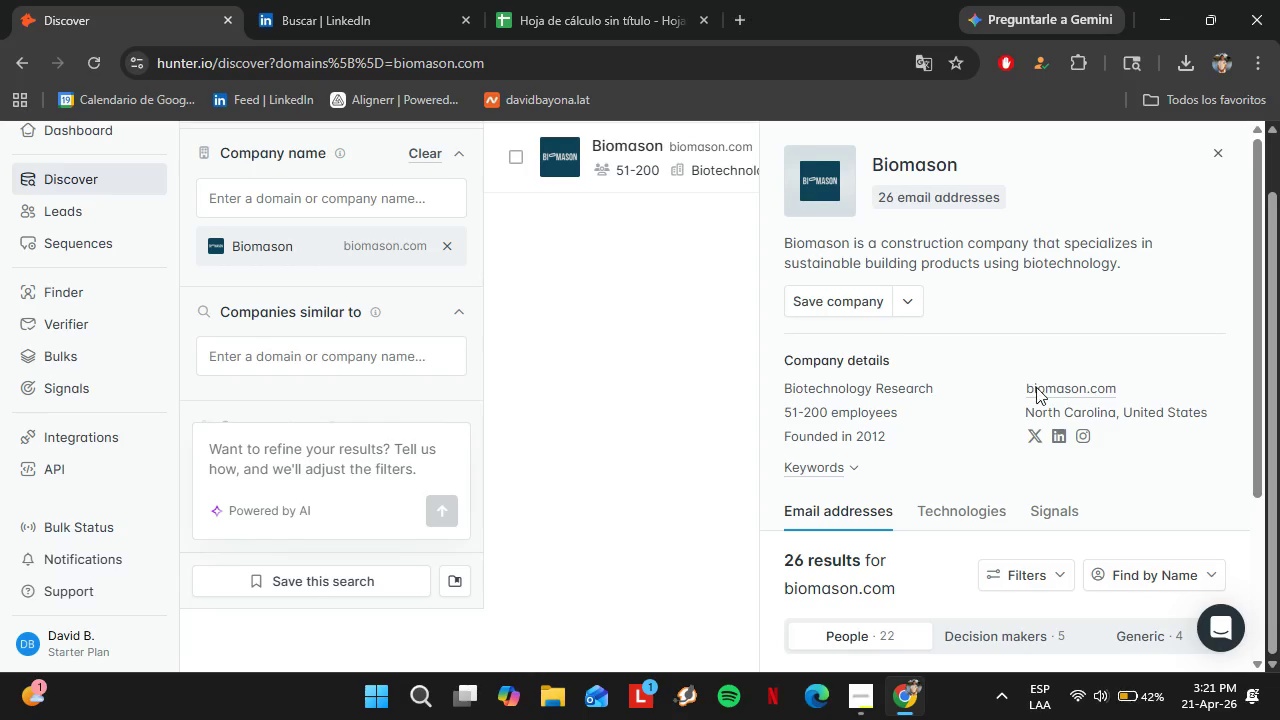 
scroll: coordinate [934, 442], scroll_direction: down, amount: 10.0
 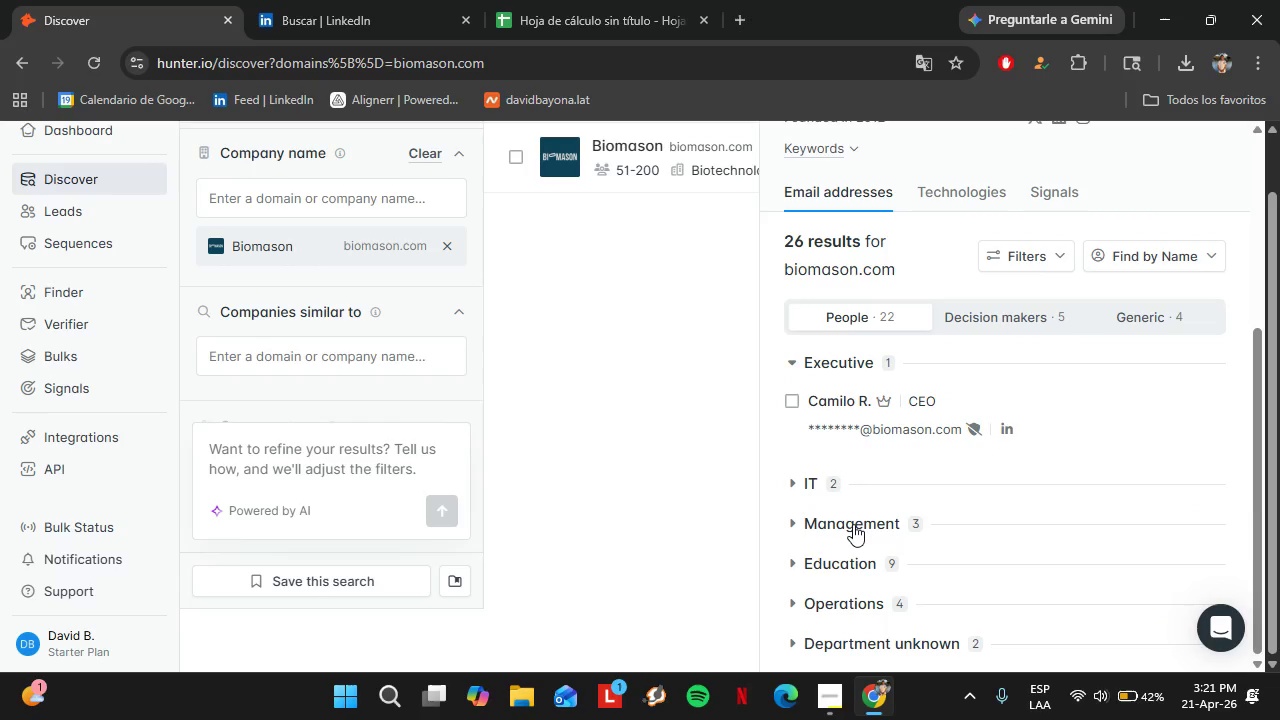 
left_click([853, 524])
 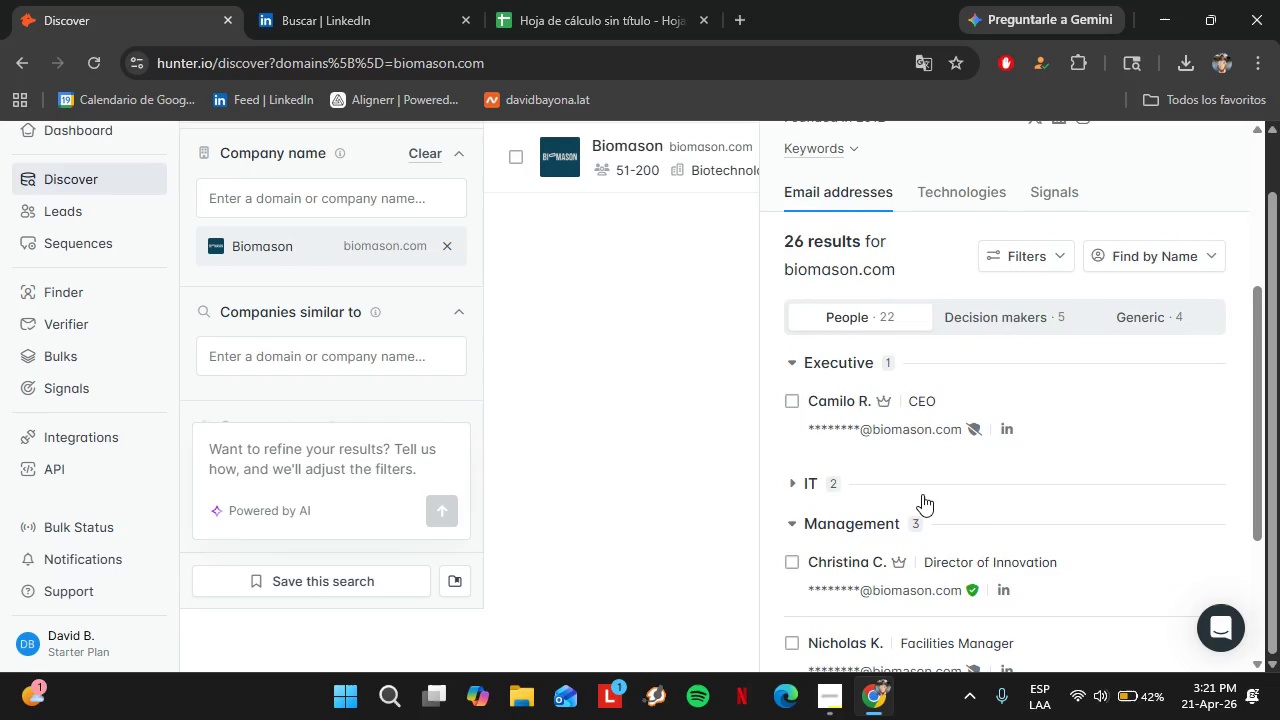 
scroll: coordinate [893, 556], scroll_direction: down, amount: 5.0
 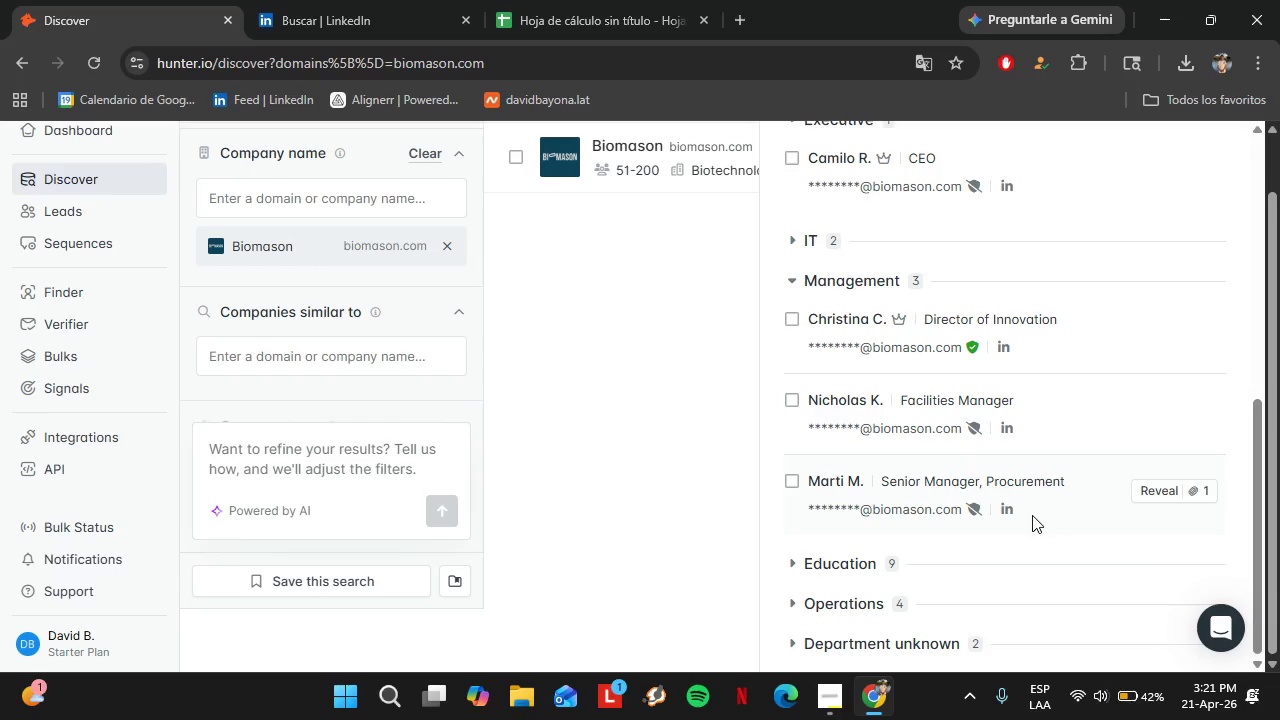 
left_click([837, 596])
 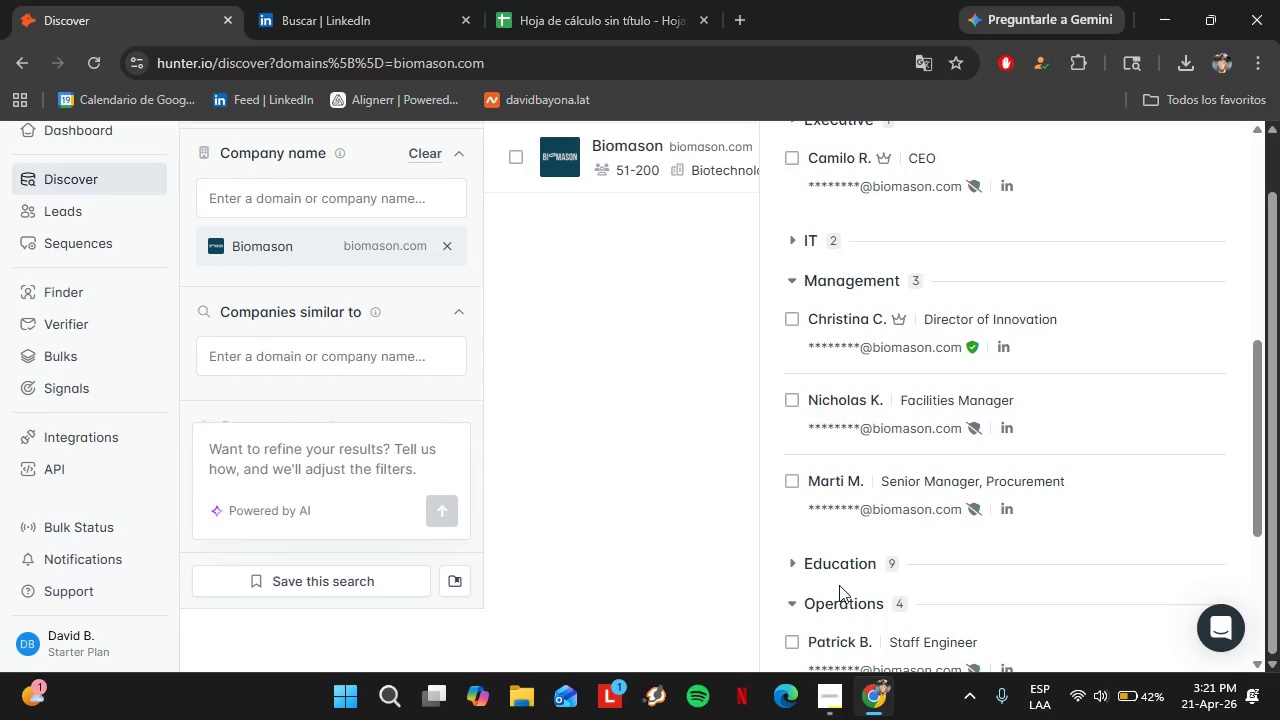 
wait(8.72)
 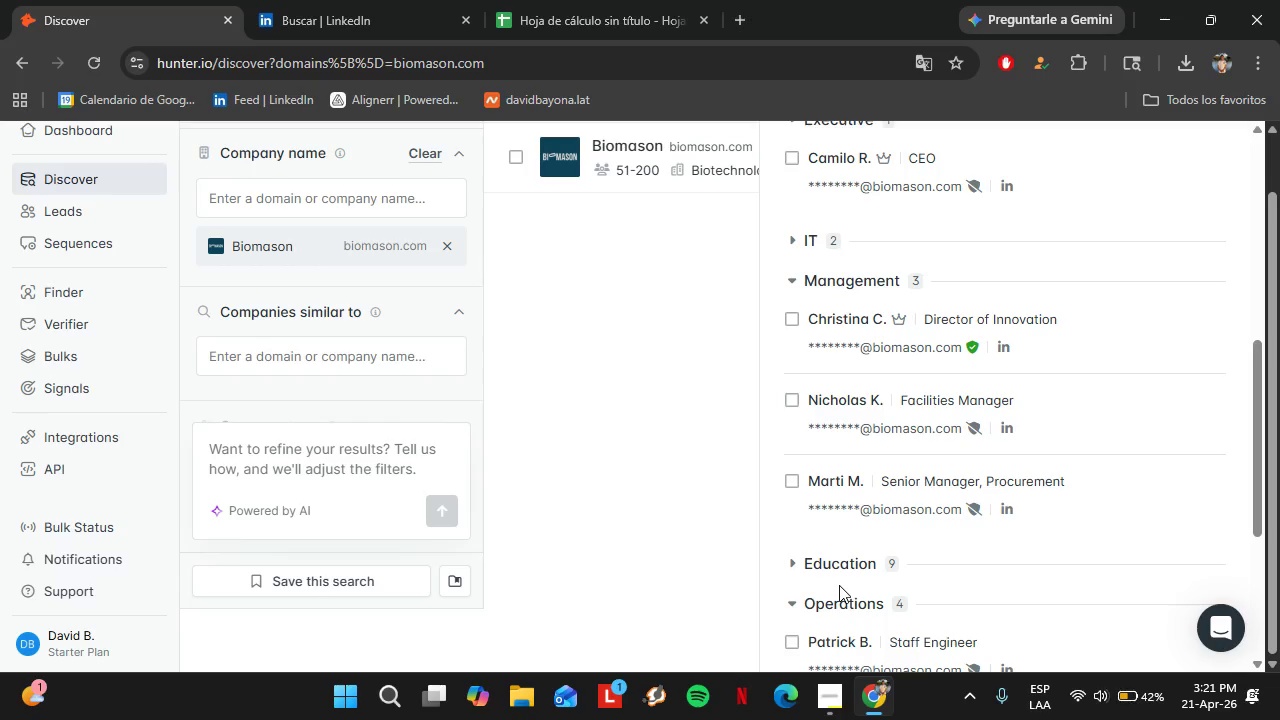 
scroll: coordinate [1198, 184], scroll_direction: up, amount: 4.0
 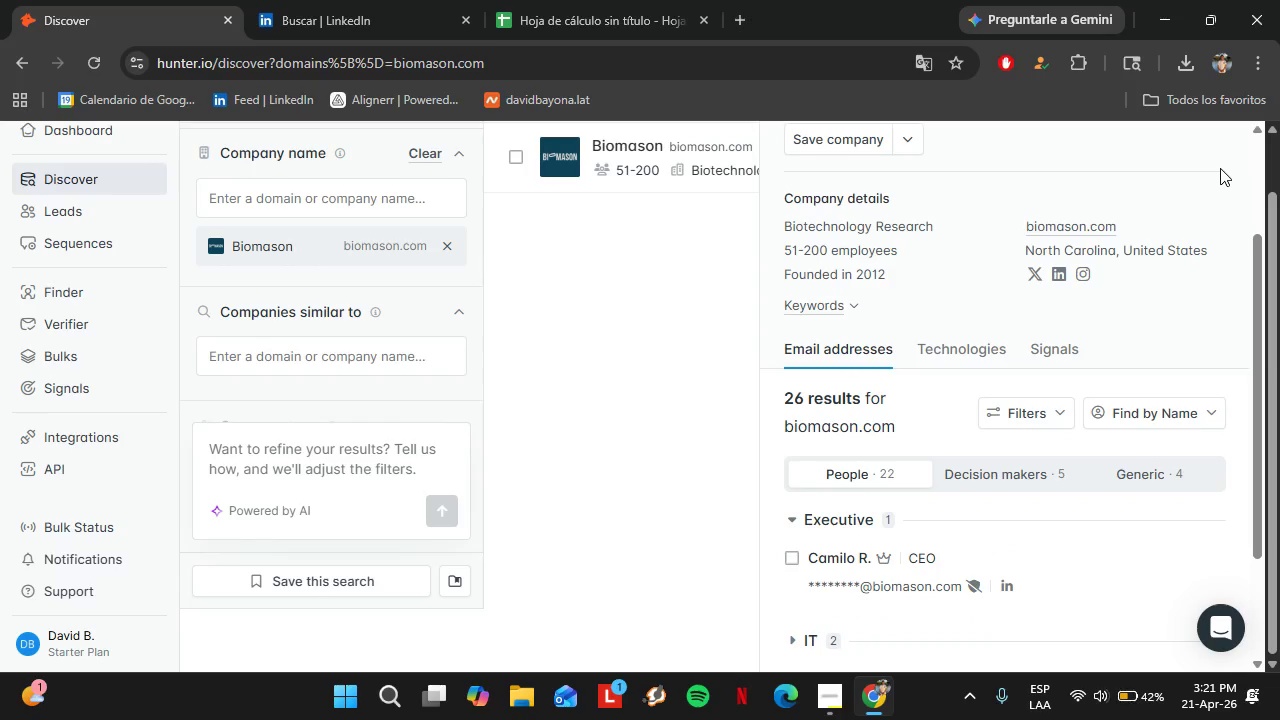 
left_click([1216, 149])
 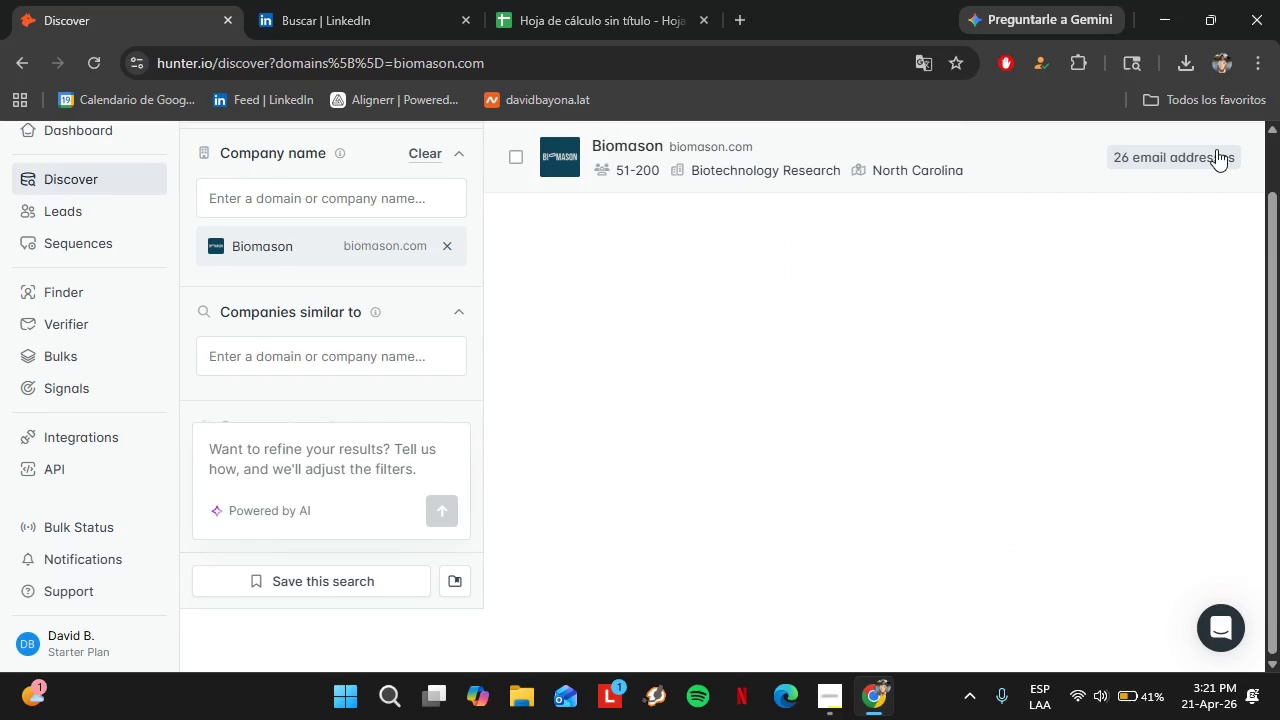 
scroll: coordinate [1222, 168], scroll_direction: up, amount: 3.0
 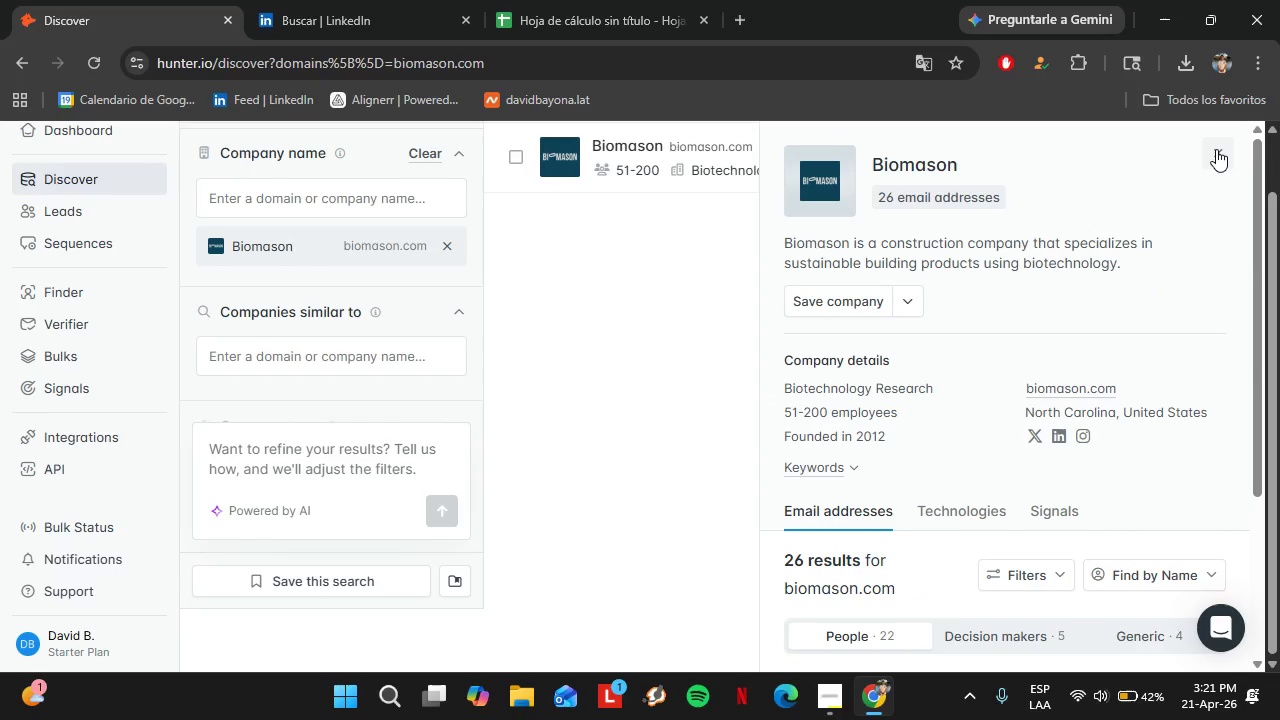 
wait(18.03)
 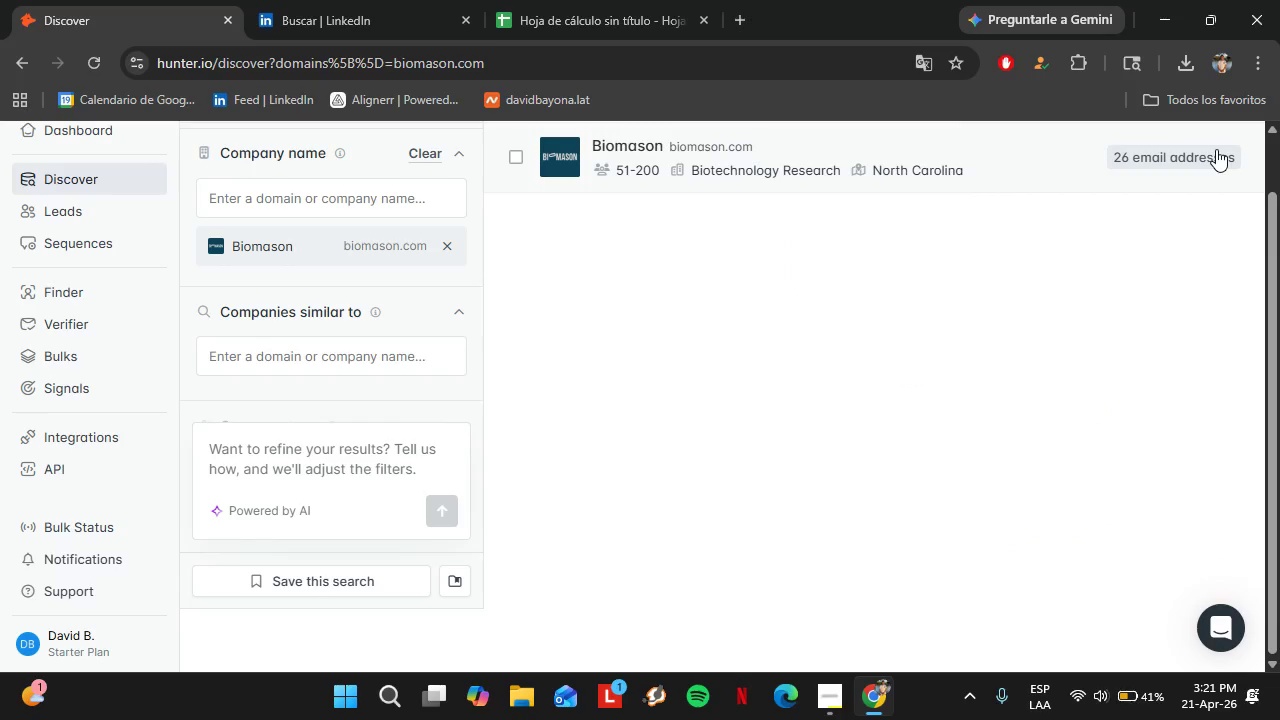 
left_click([725, 157])
 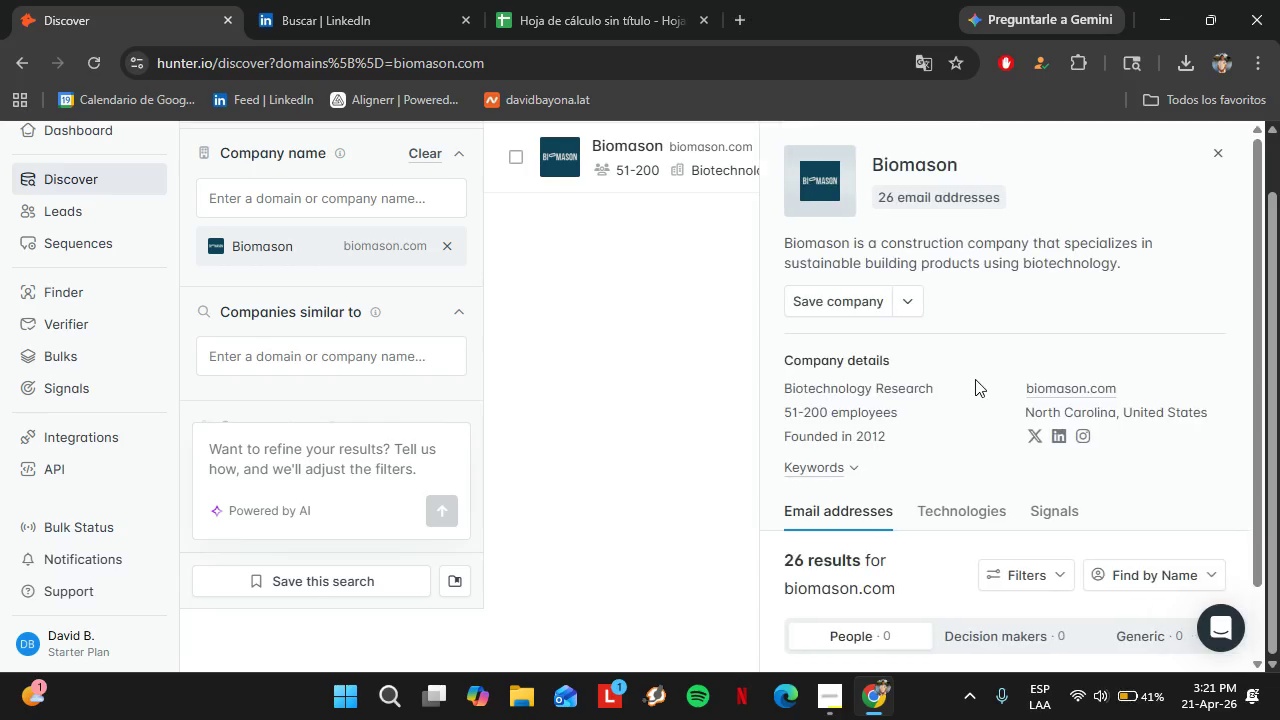 
scroll: coordinate [970, 379], scroll_direction: down, amount: 9.0
 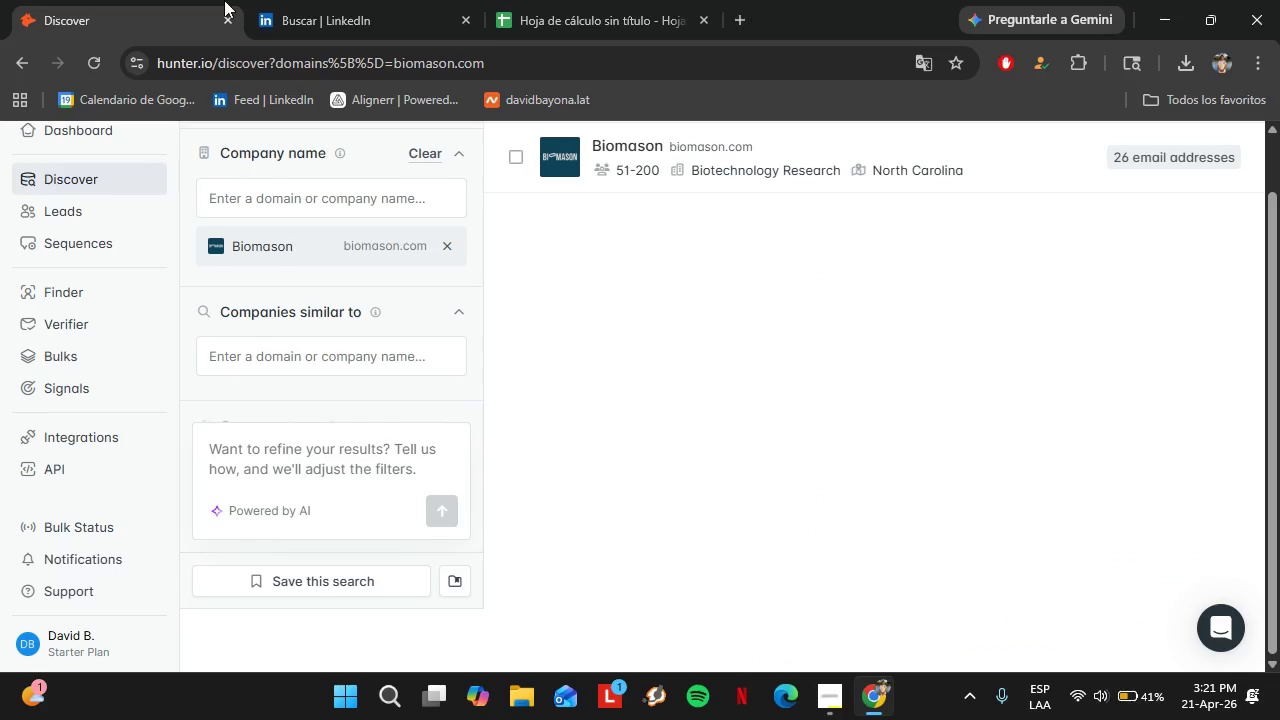 
double_click([338, 0])
 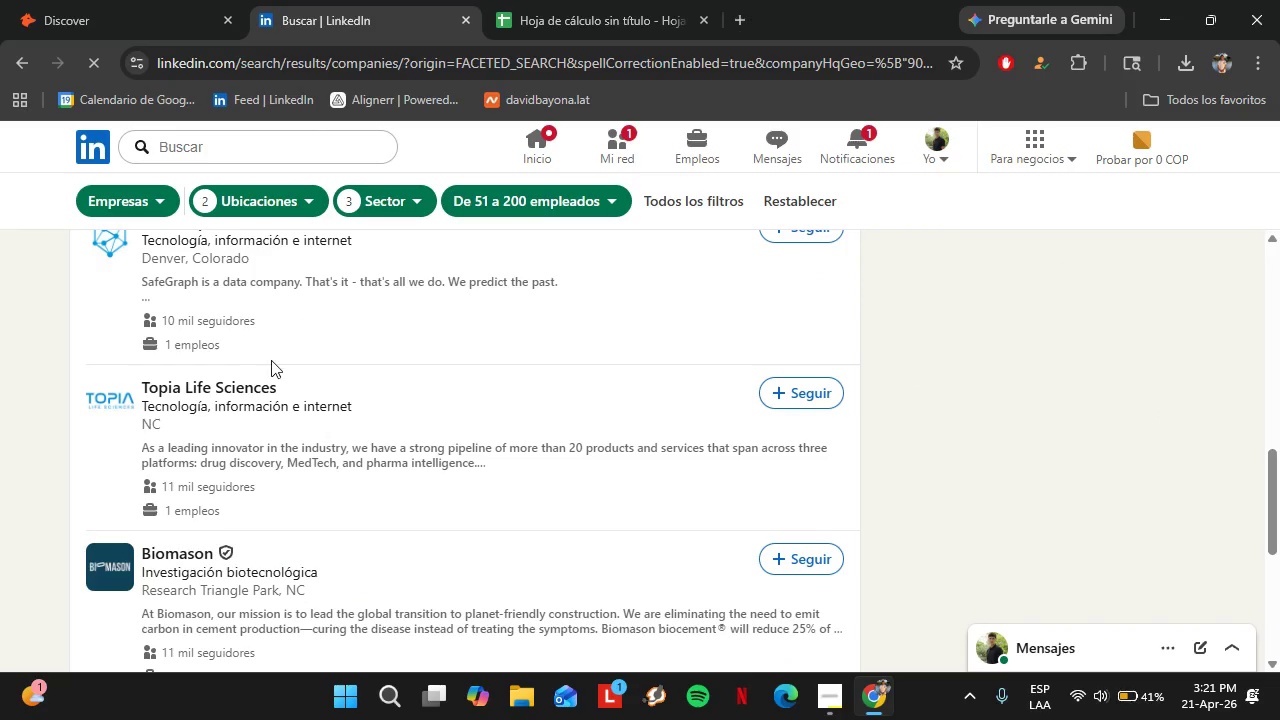 
scroll: coordinate [261, 369], scroll_direction: down, amount: 1.0
 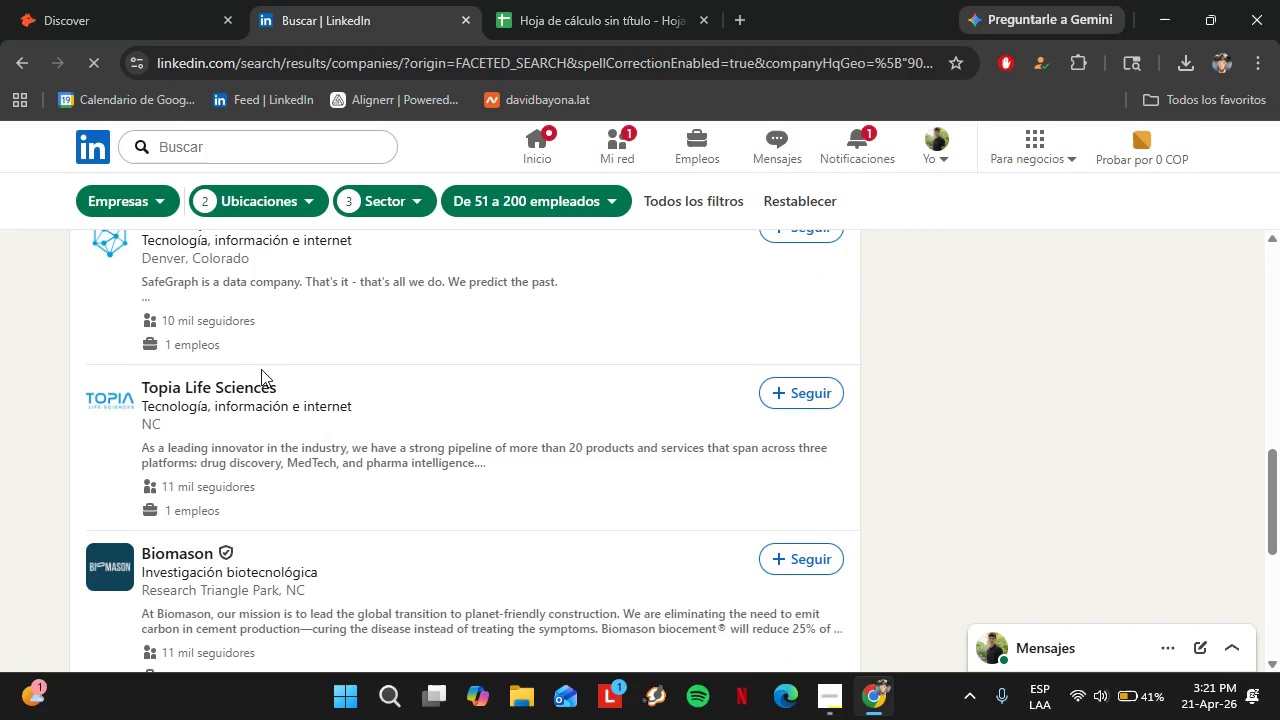 
left_click_drag(start_coordinate=[1275, 507], to_coordinate=[1279, 623])
 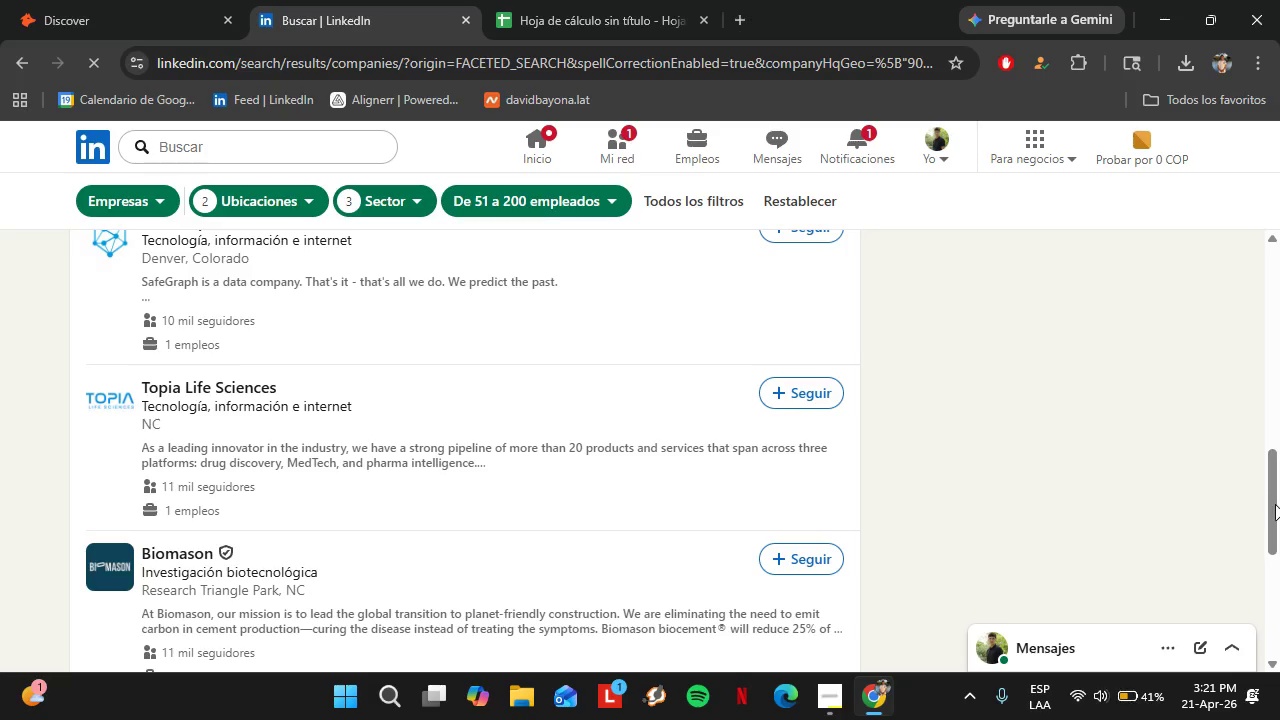 
left_click_drag(start_coordinate=[1275, 502], to_coordinate=[1274, 618])
 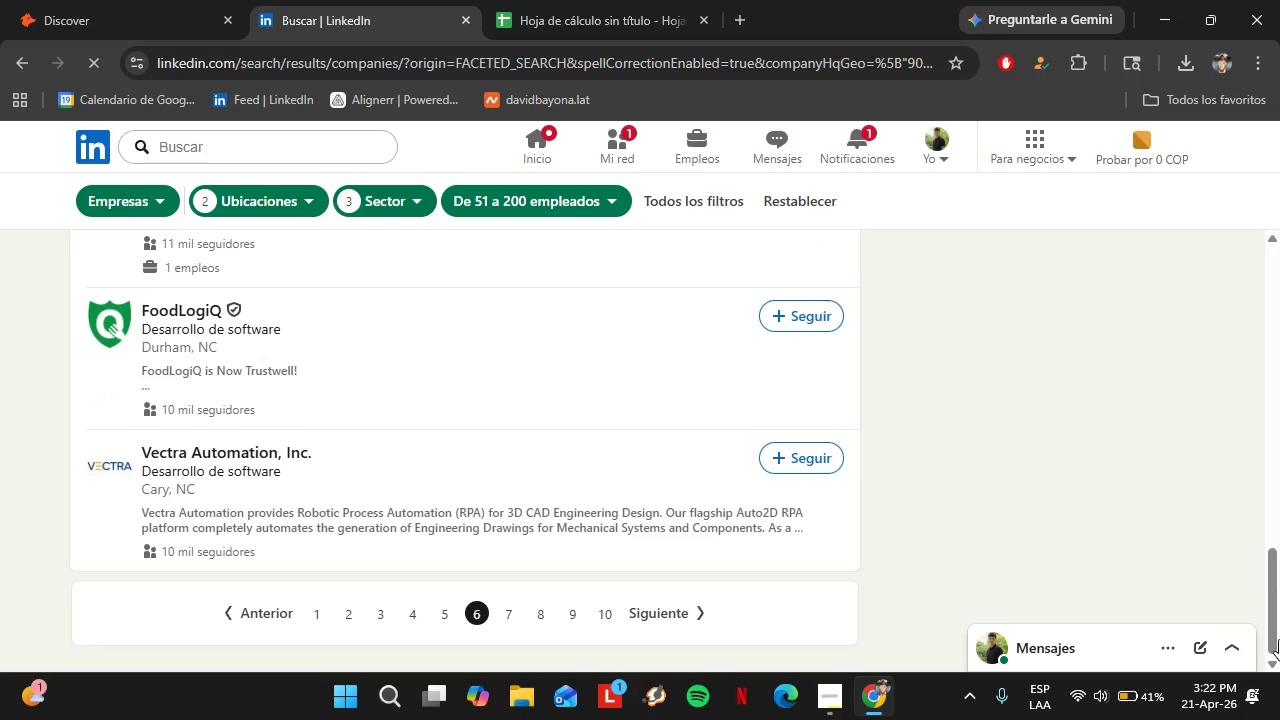 
scroll: coordinate [1279, 559], scroll_direction: up, amount: 1.0
 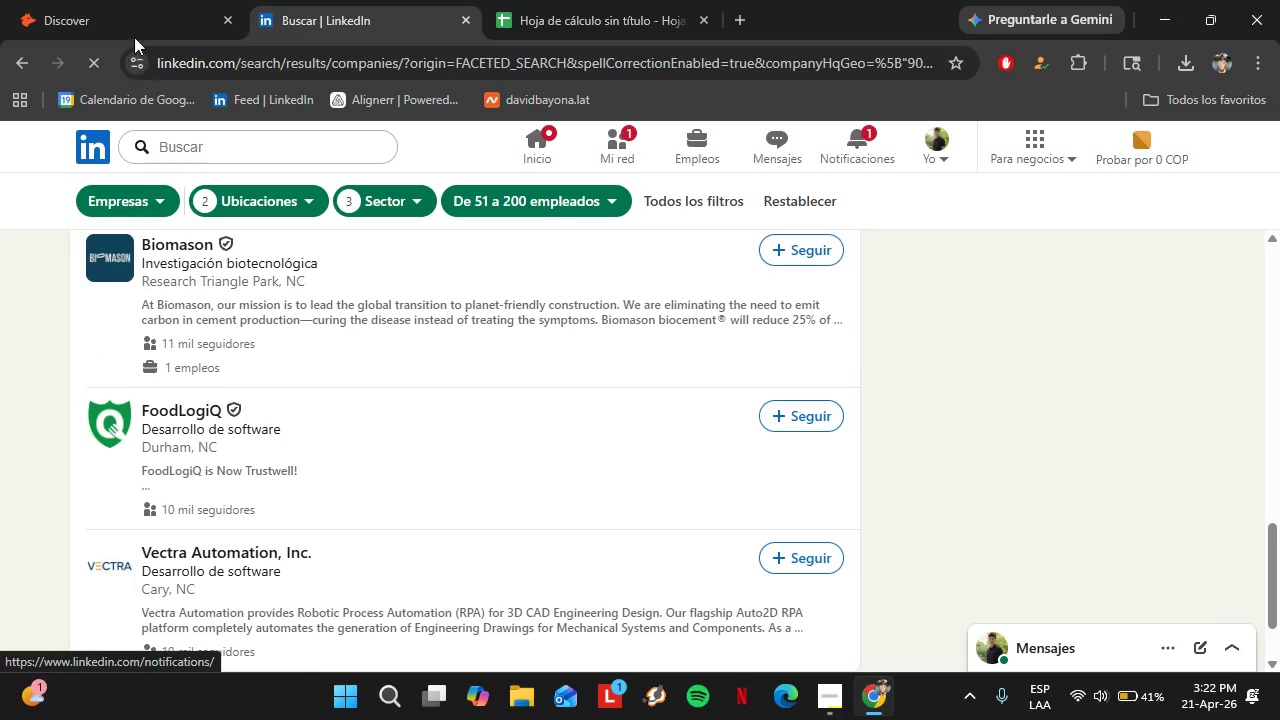 
left_click([131, 6])
 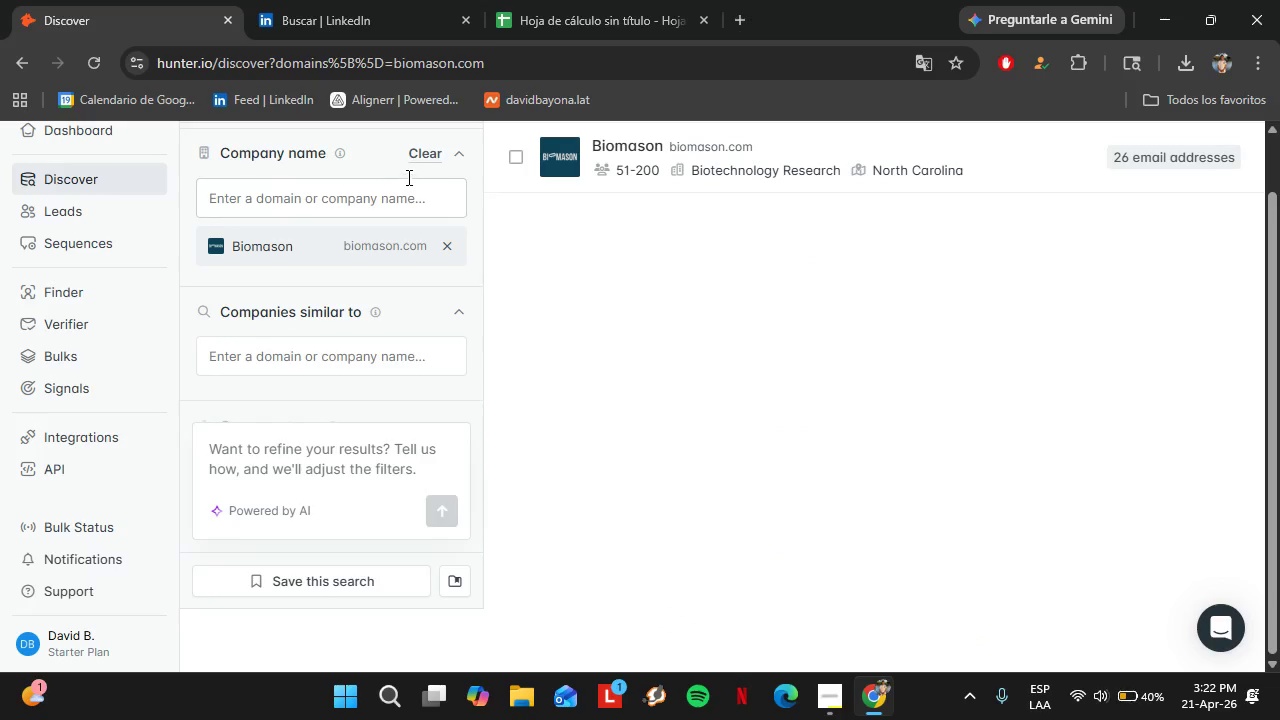 
left_click([418, 149])
 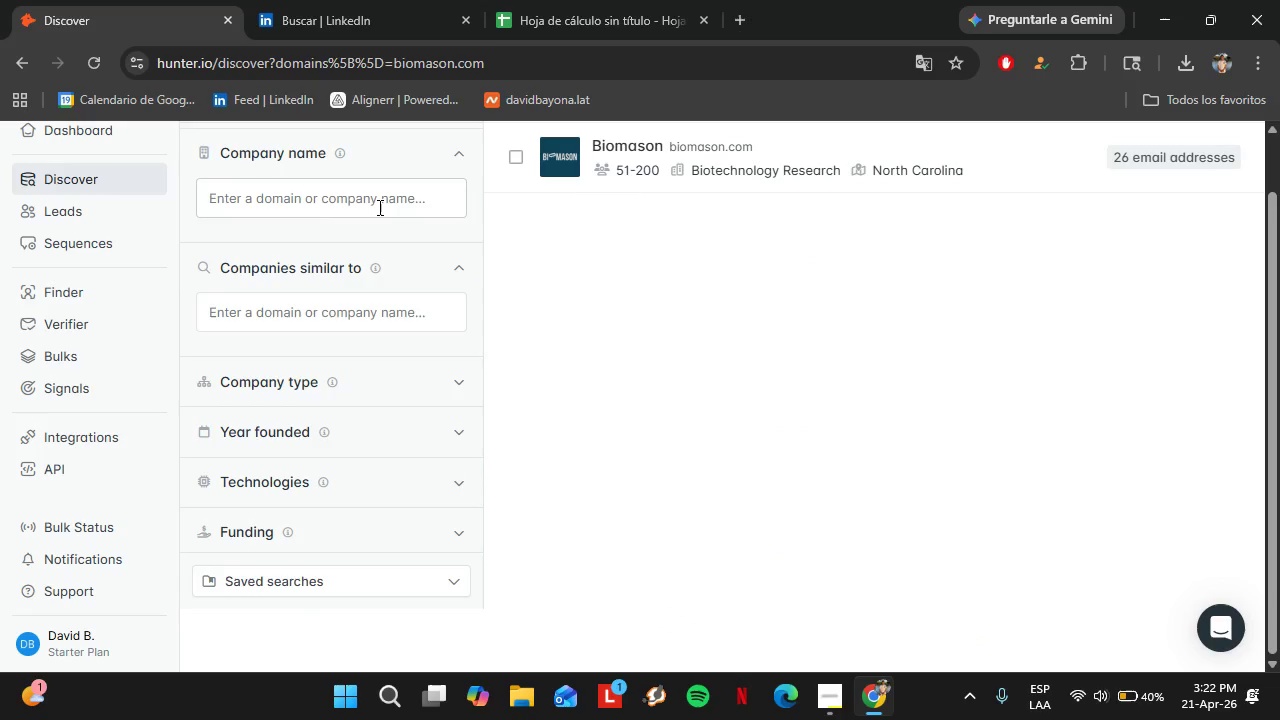 
left_click([378, 207])
 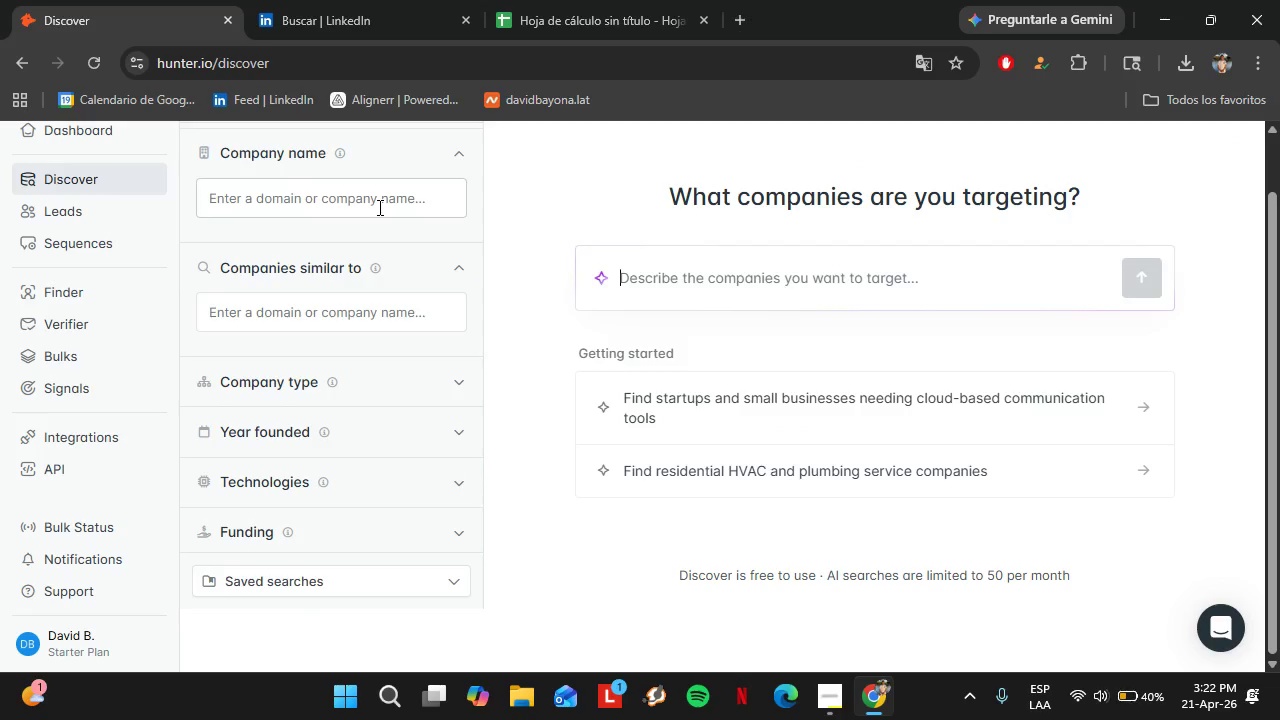 
type(foosd)
 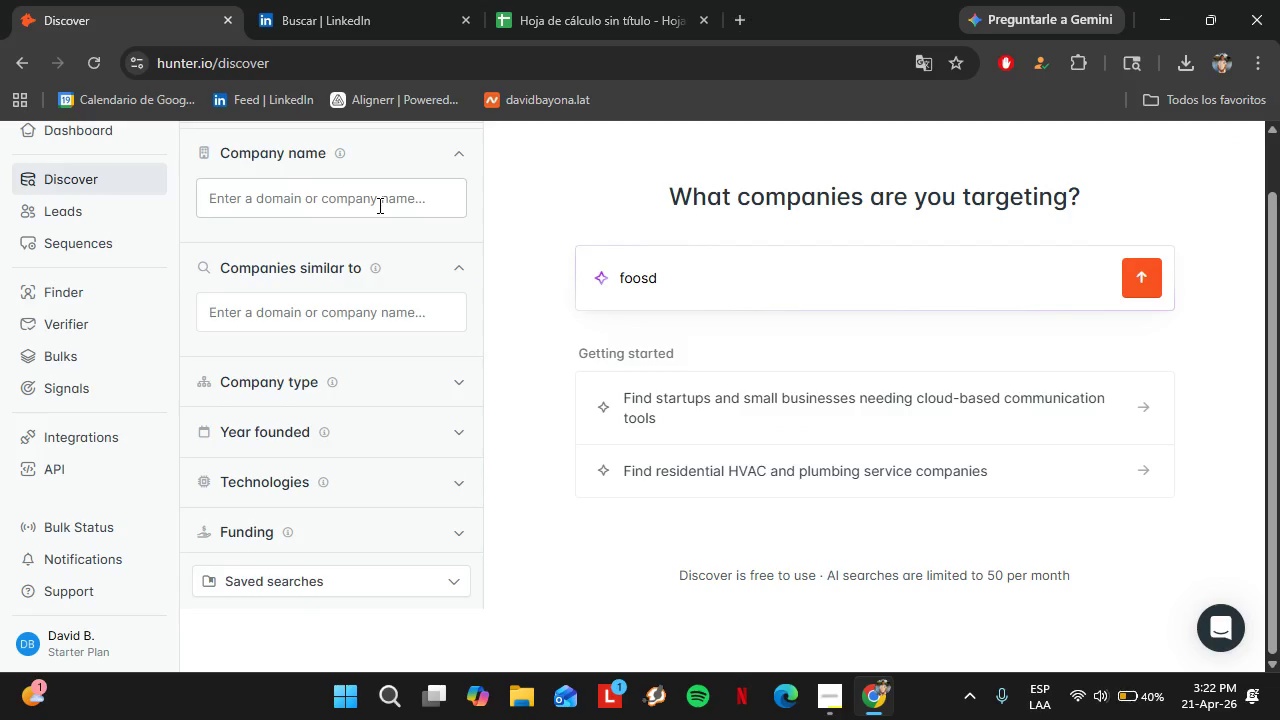 
hold_key(key=Backspace, duration=0.83)
 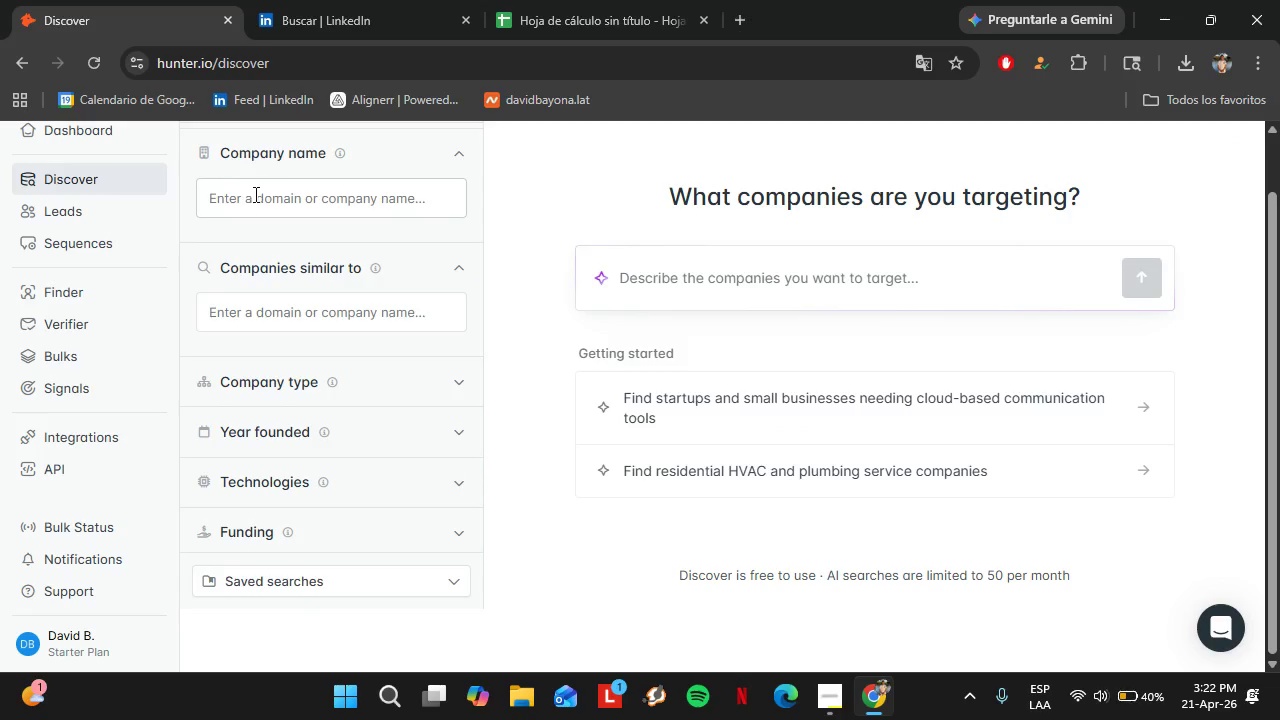 
left_click([256, 194])
 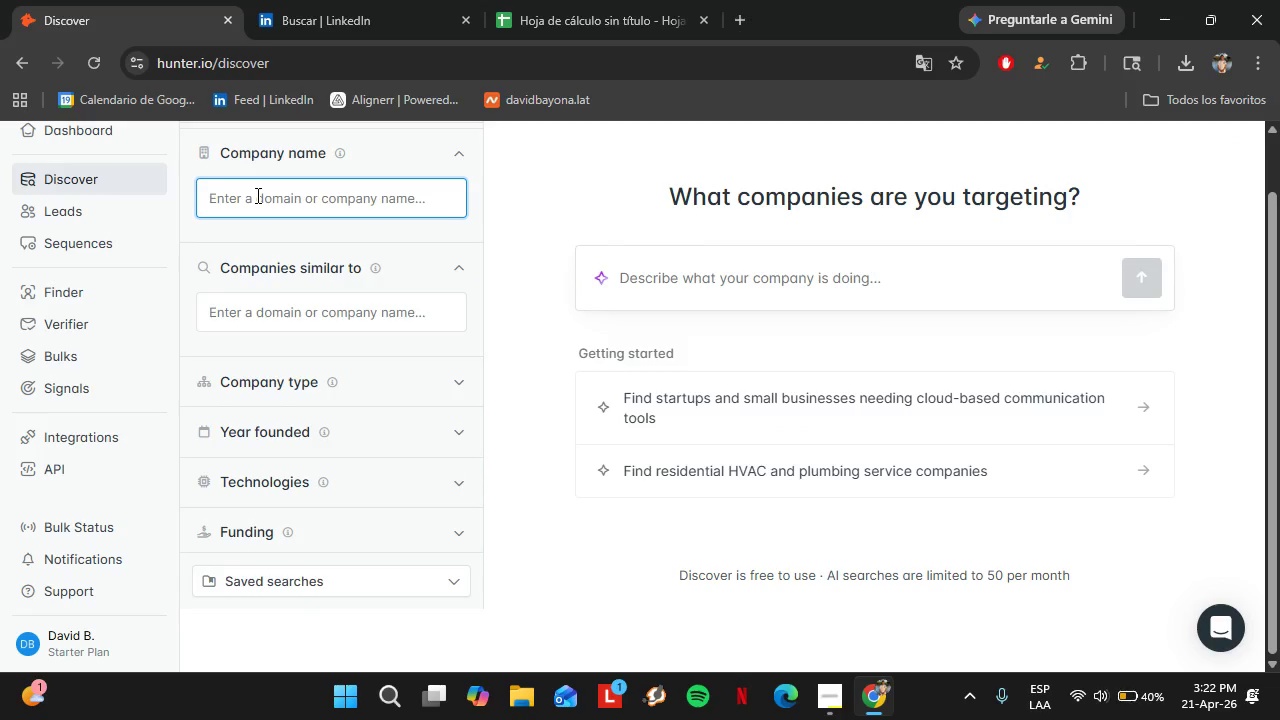 
type(food)
 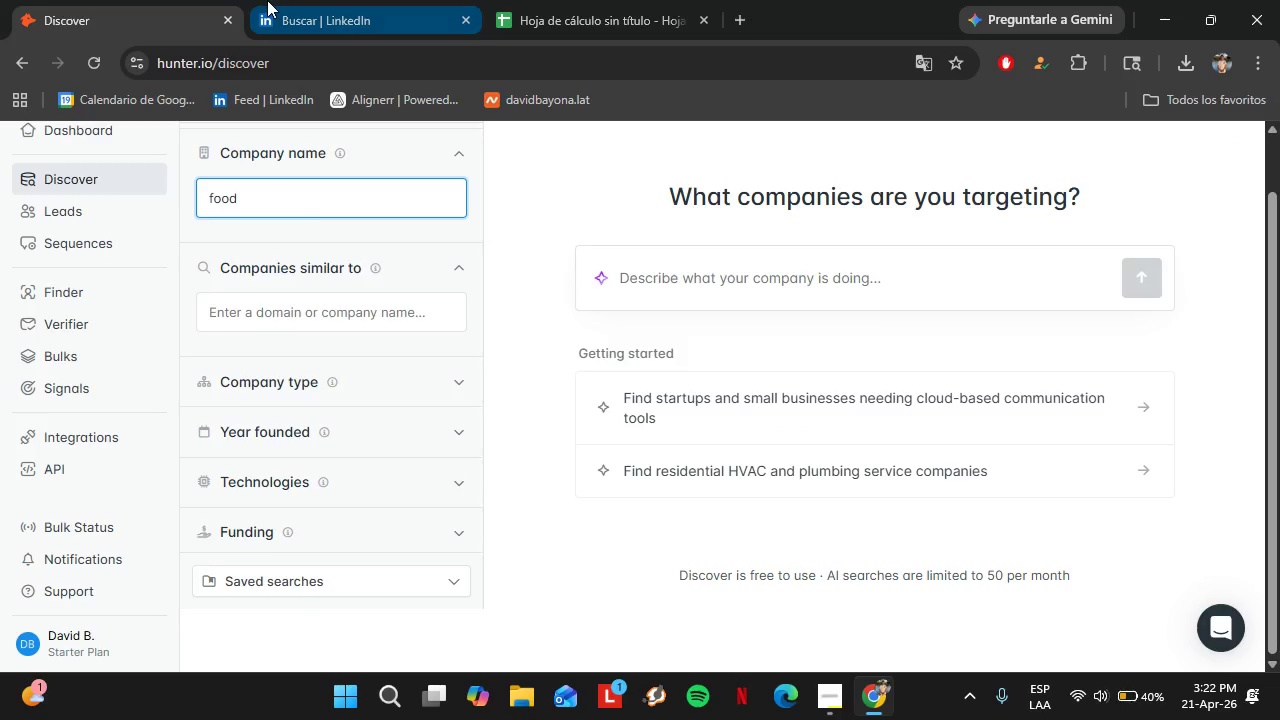 
left_click([267, 0])
 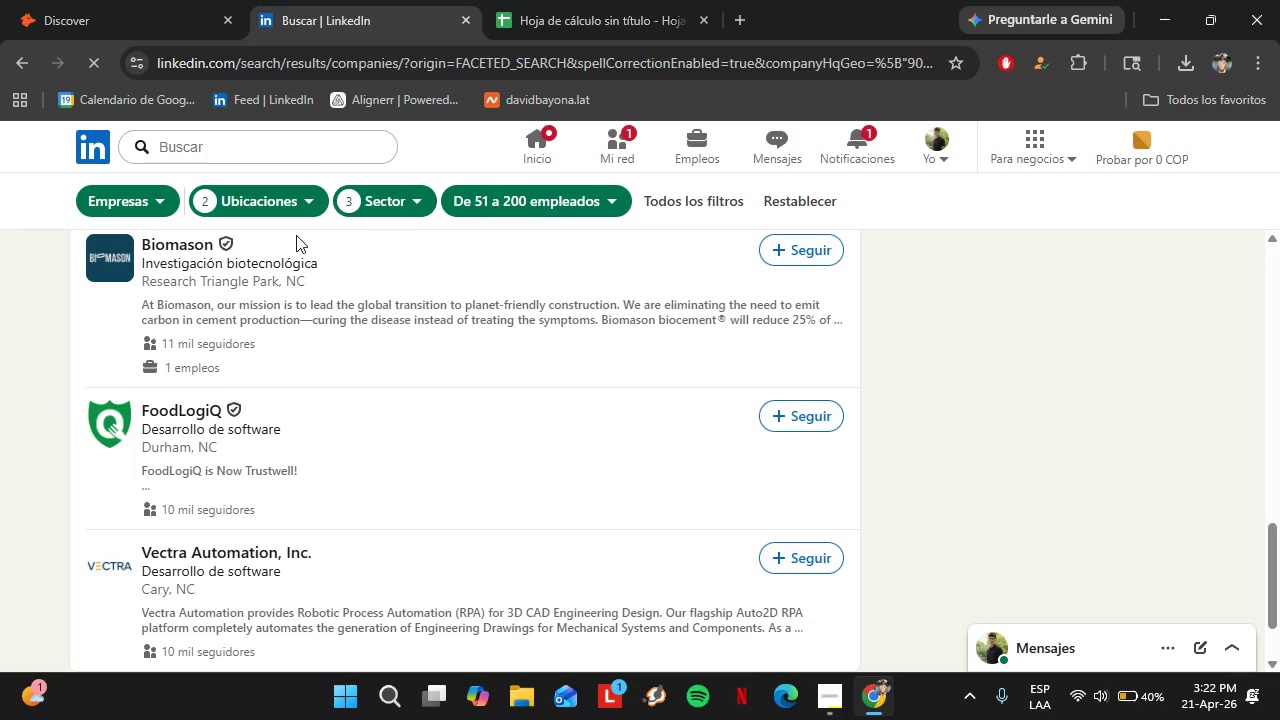 
left_click([106, 0])
 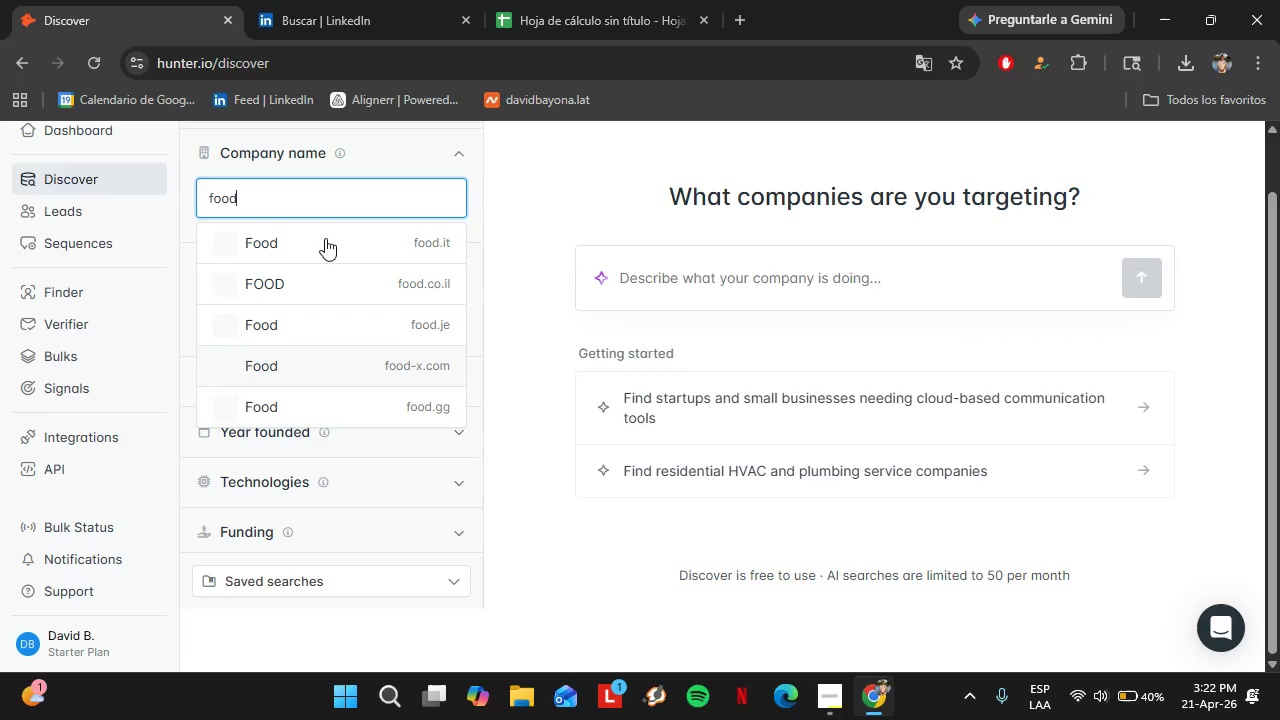 
type(logi1q)
key(Backspace)
key(Backspace)
type(q)
 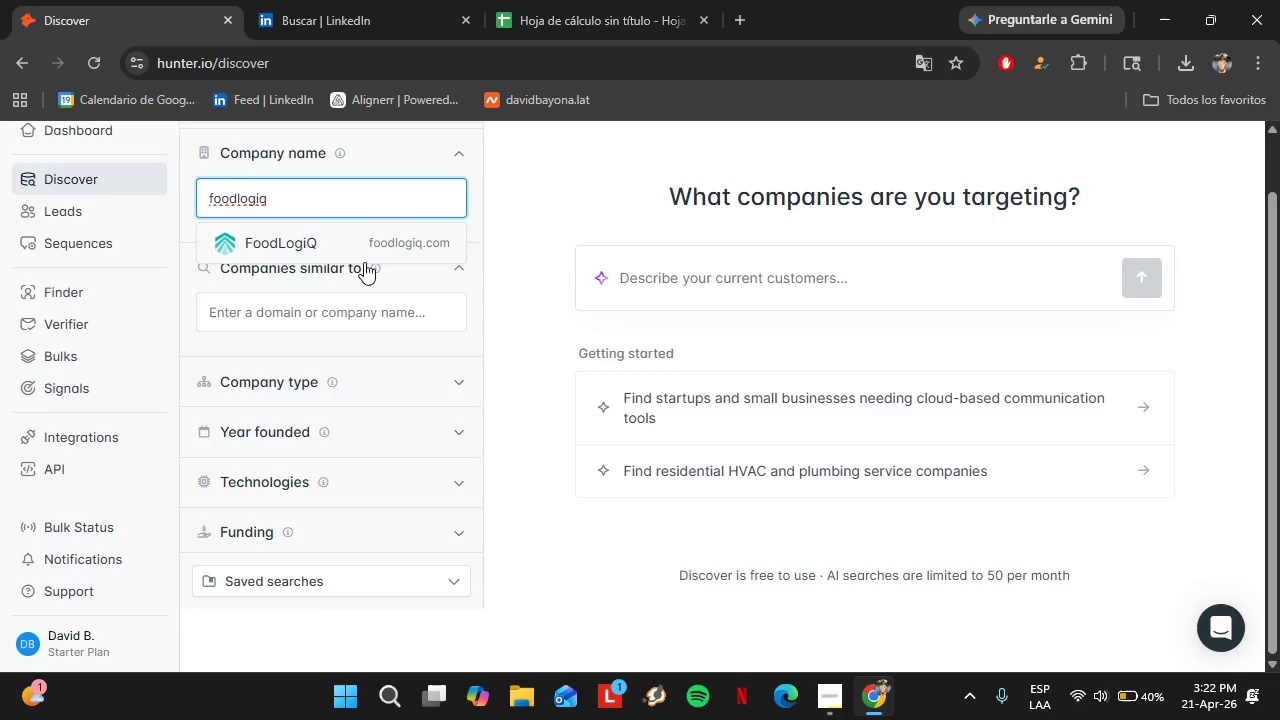 
left_click([349, 251])
 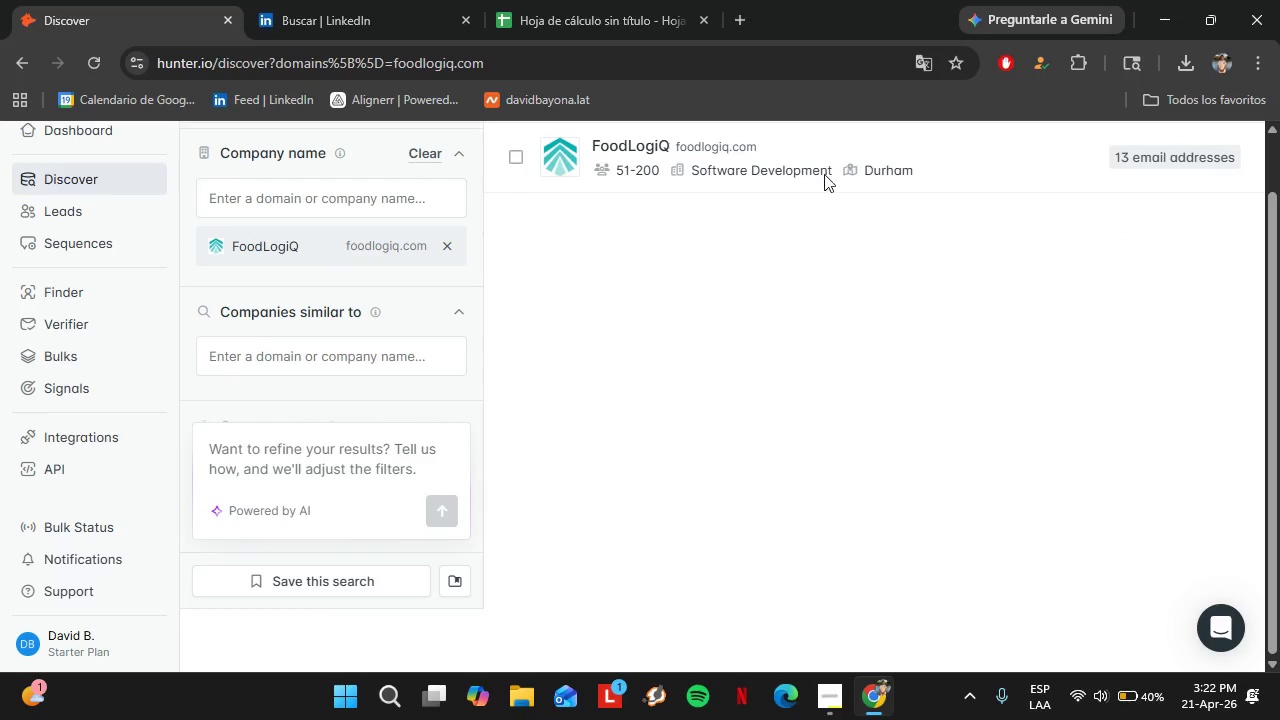 
left_click([860, 154])
 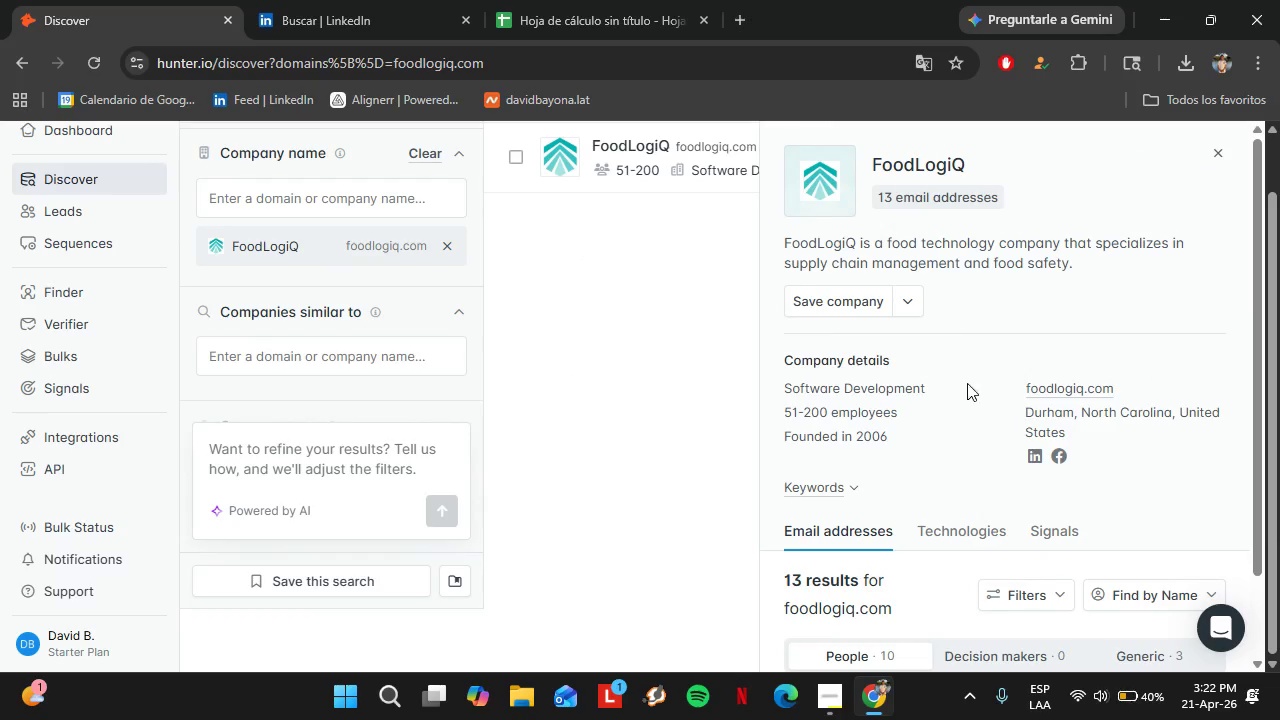 
scroll: coordinate [965, 397], scroll_direction: down, amount: 12.0
 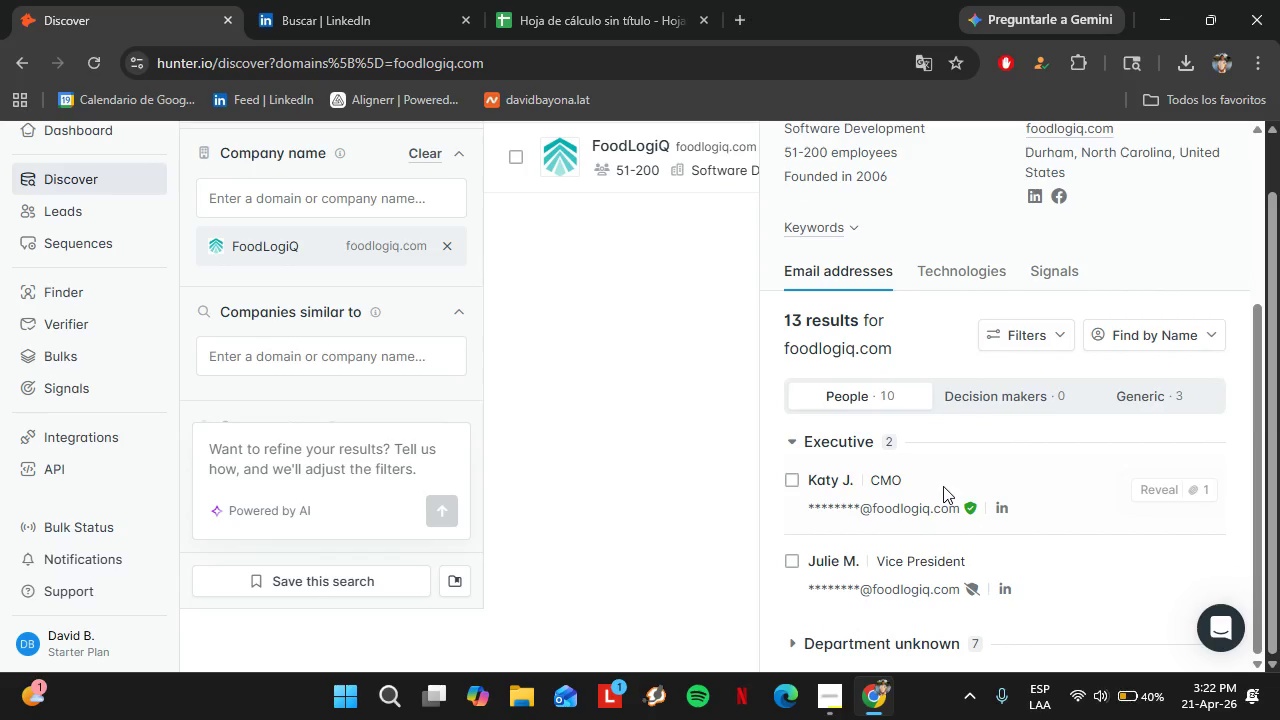 
scroll: coordinate [962, 462], scroll_direction: up, amount: 2.0
 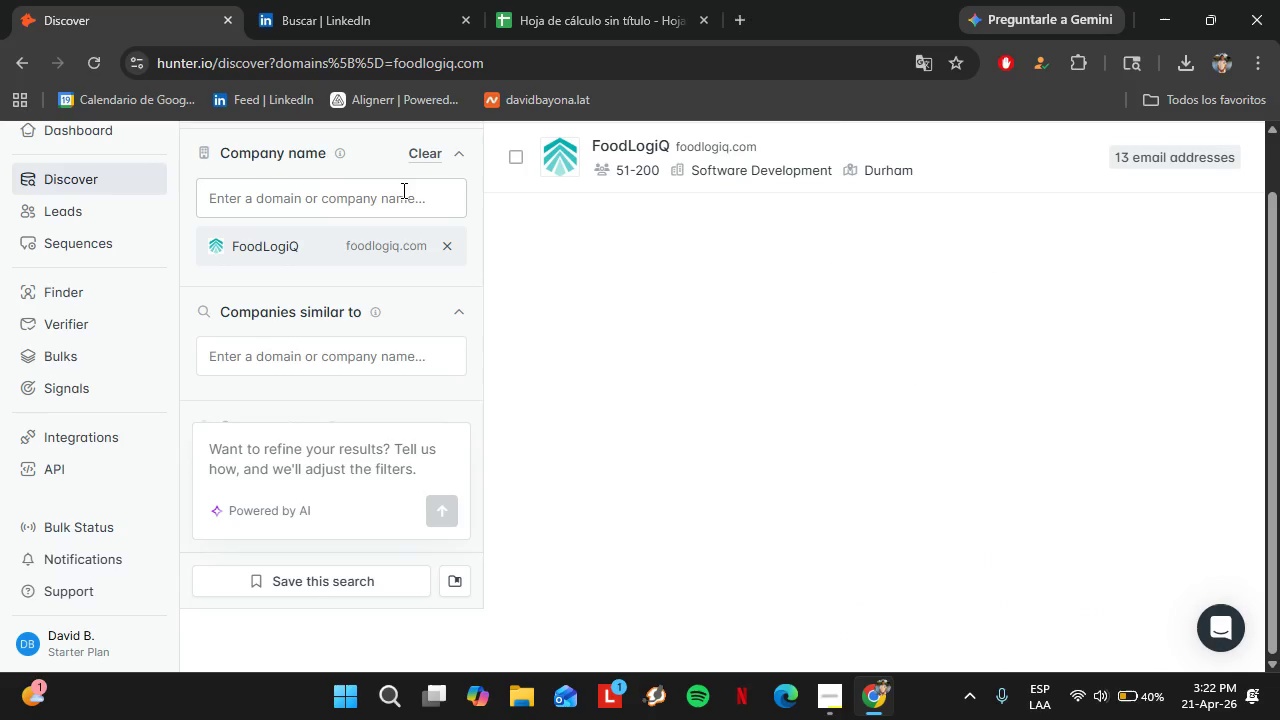 
left_click([426, 162])
 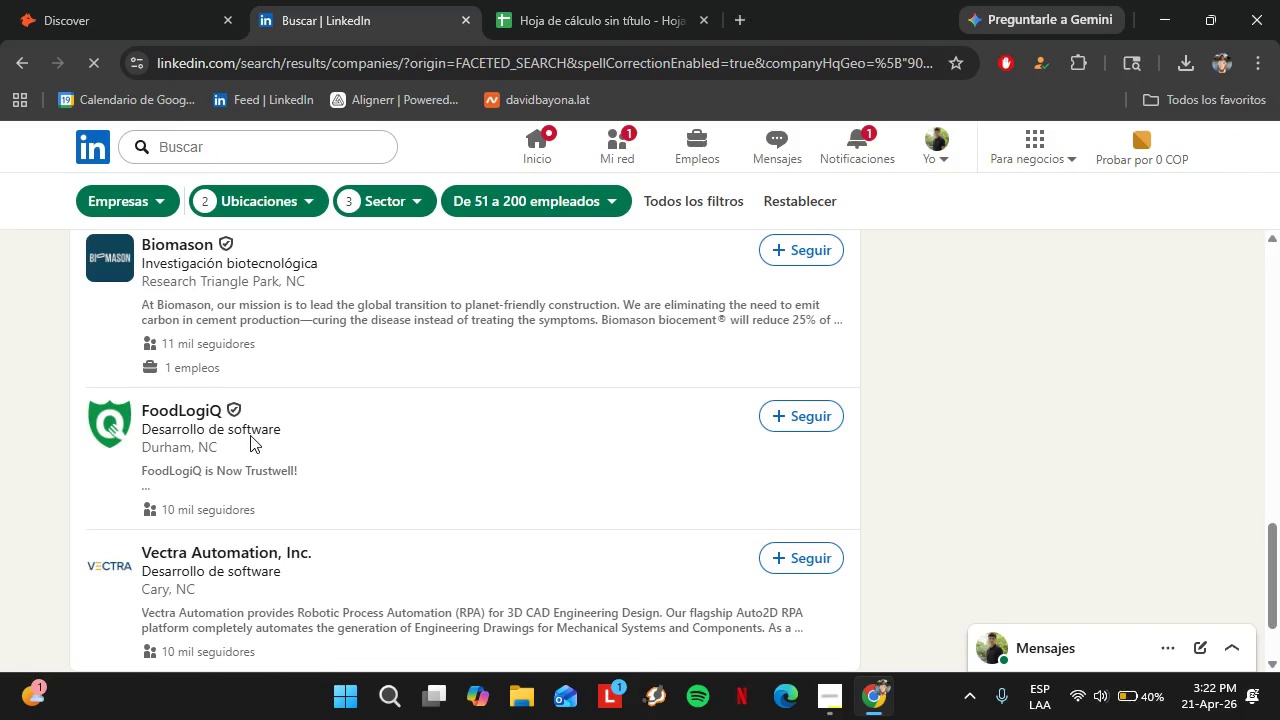 
scroll: coordinate [250, 435], scroll_direction: down, amount: 2.0
 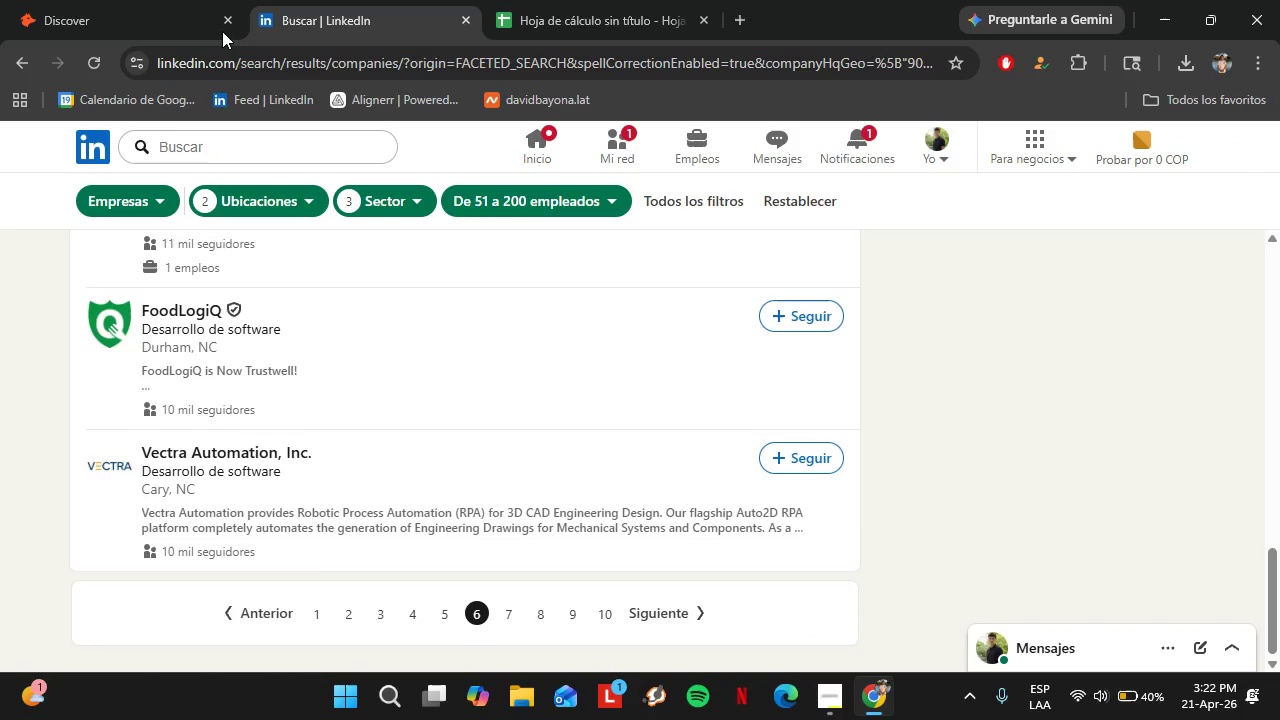 
left_click([176, 4])
 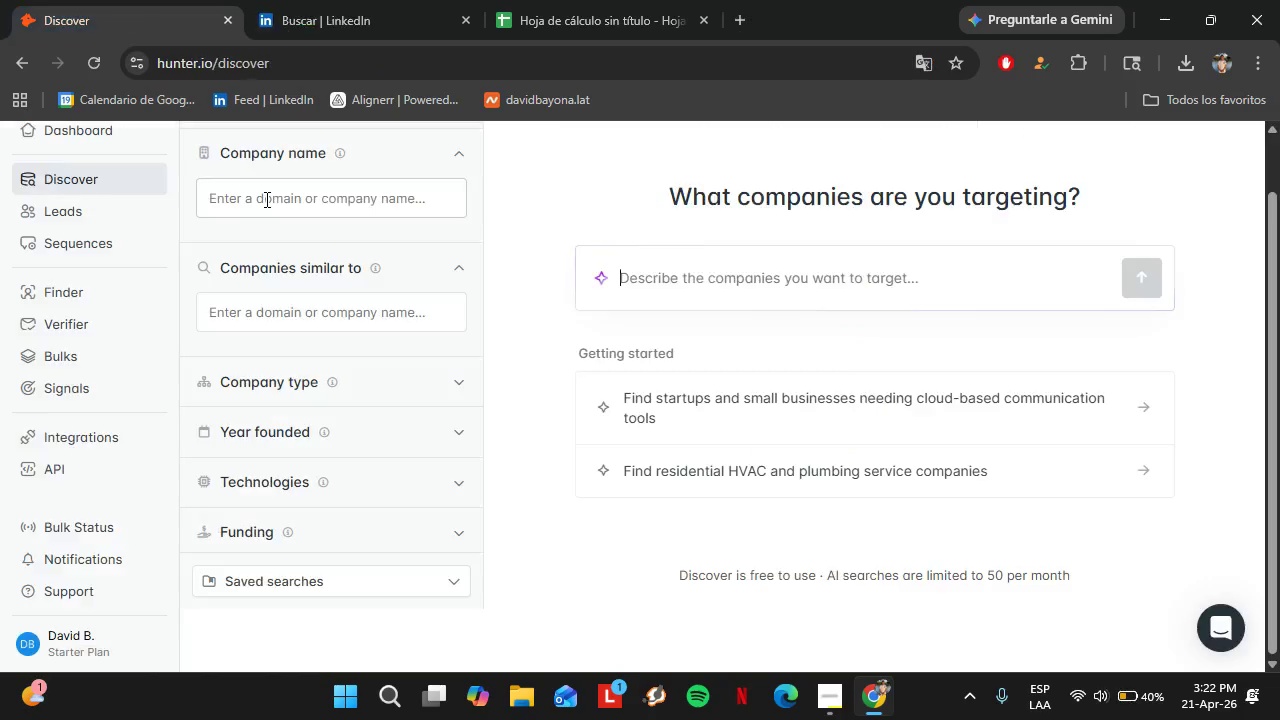 
left_click([265, 198])
 